 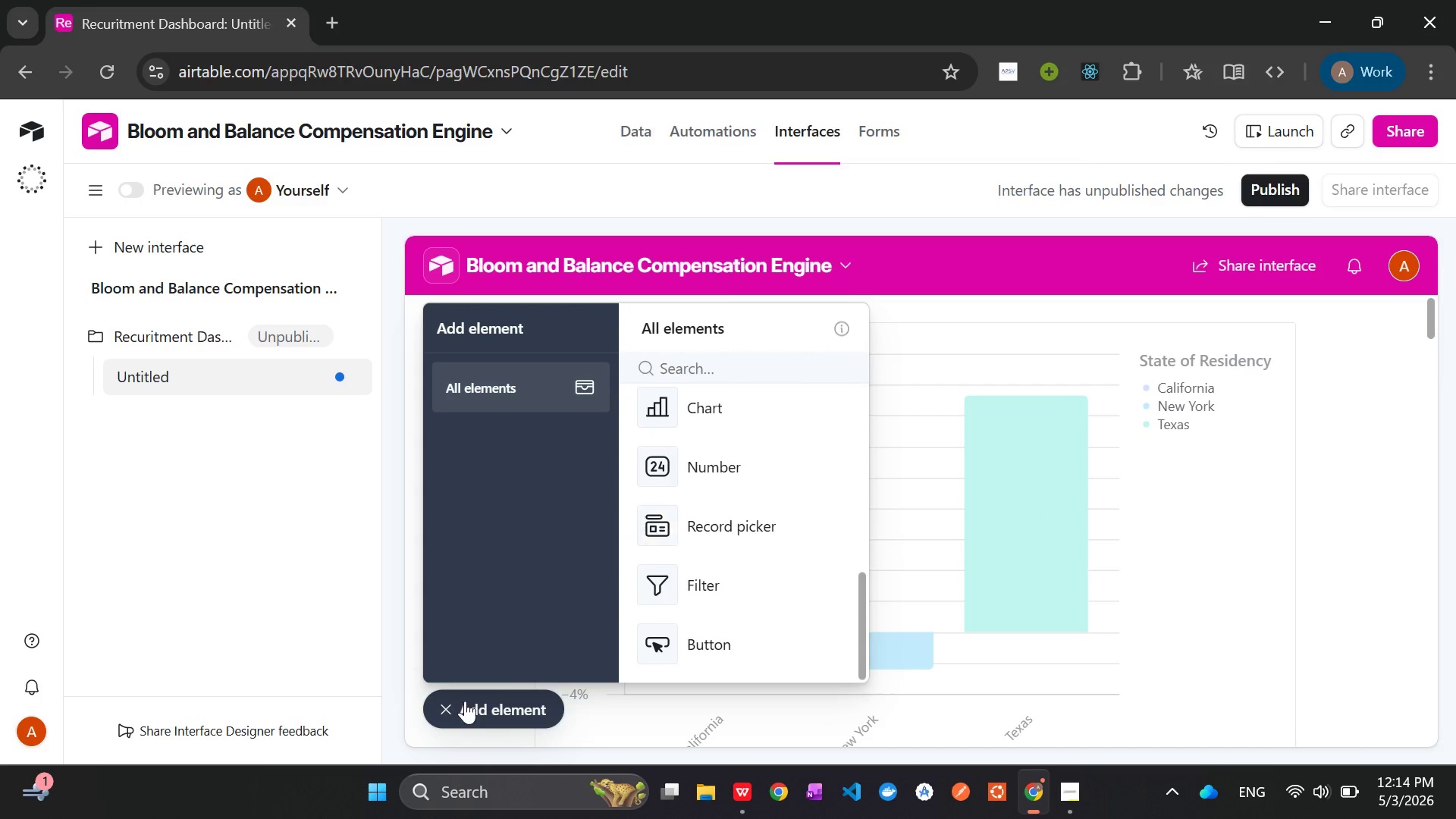 
left_click([460, 712])
 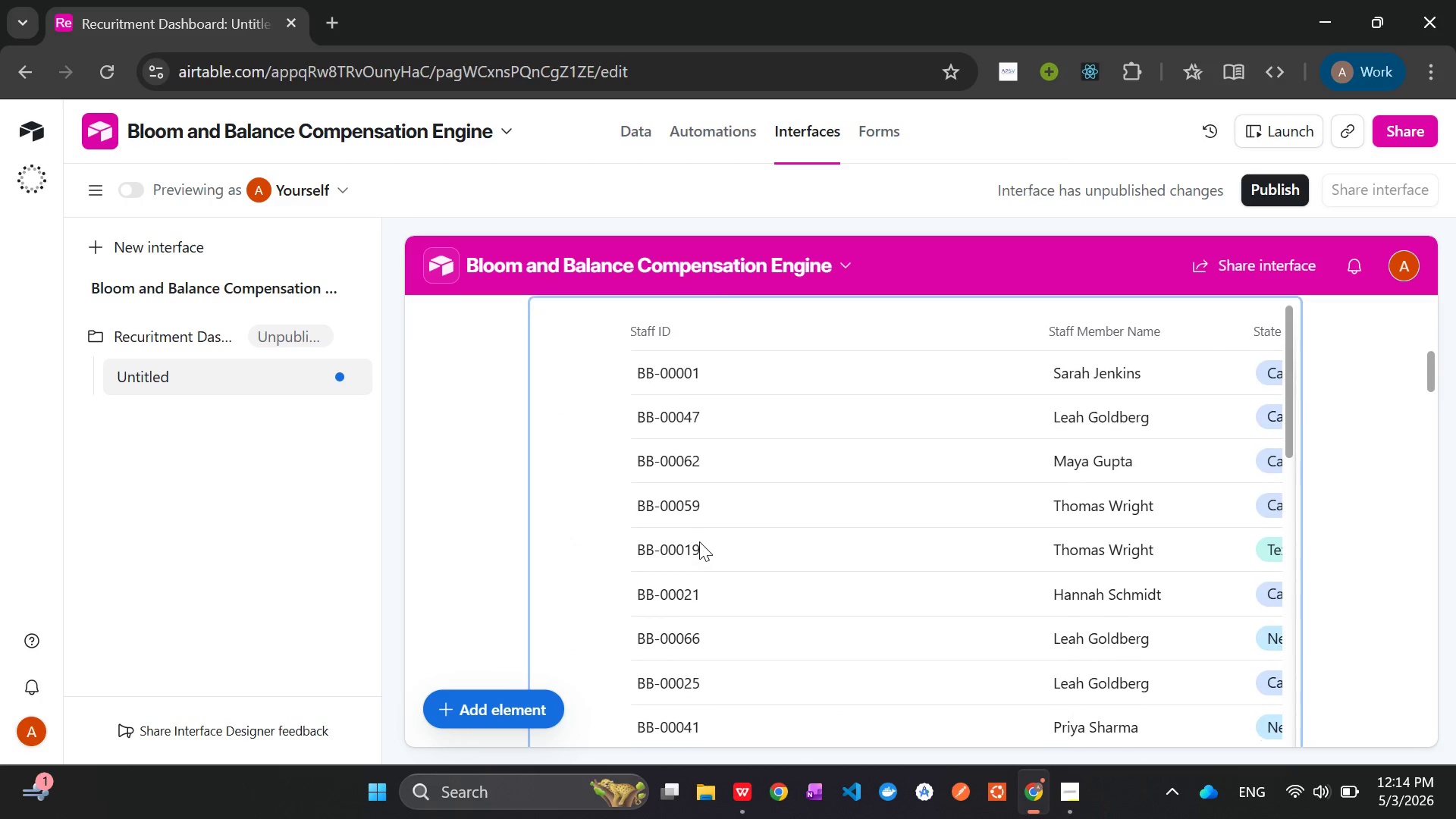 
left_click([953, 513])
 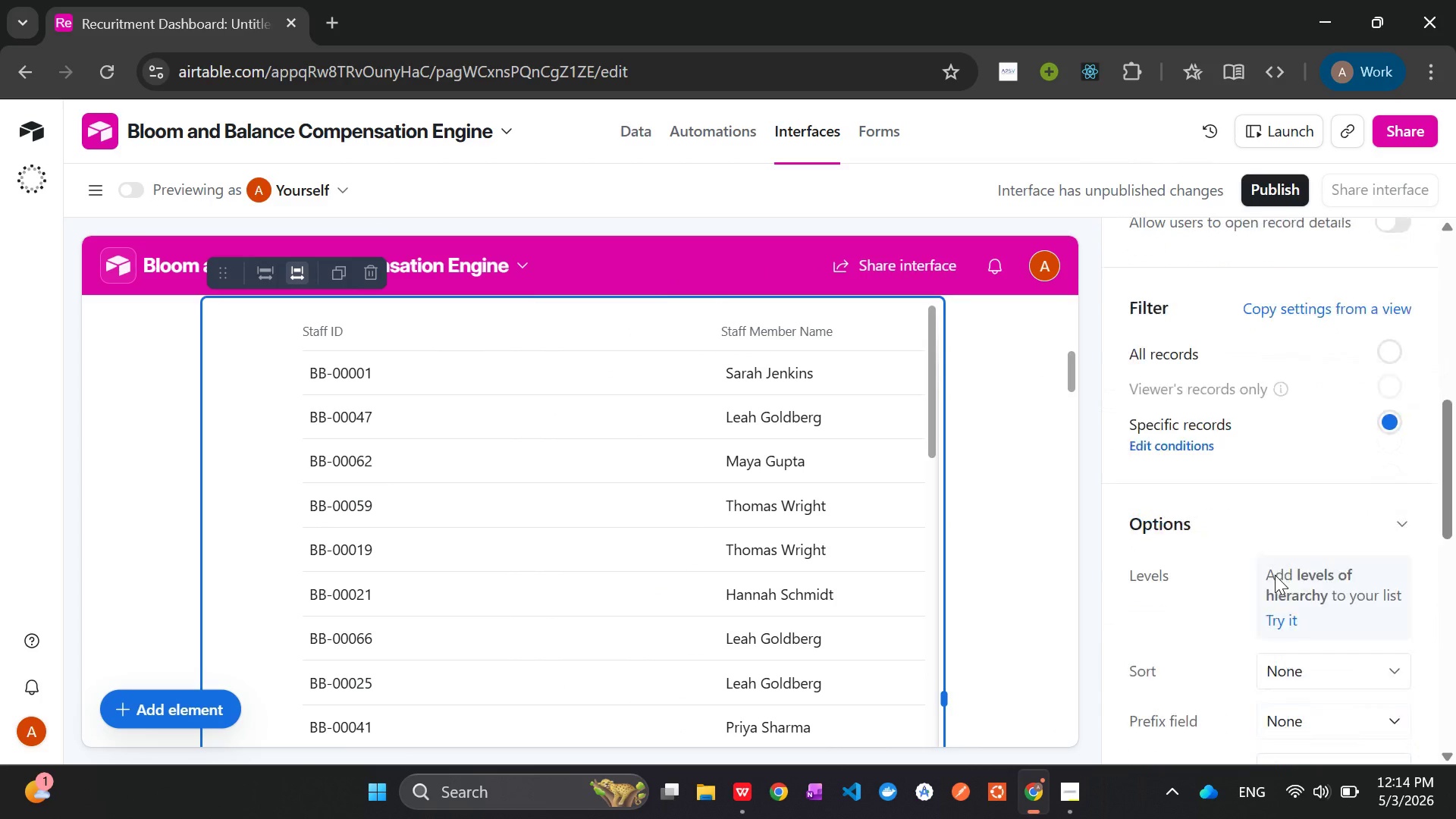 
wait(5.77)
 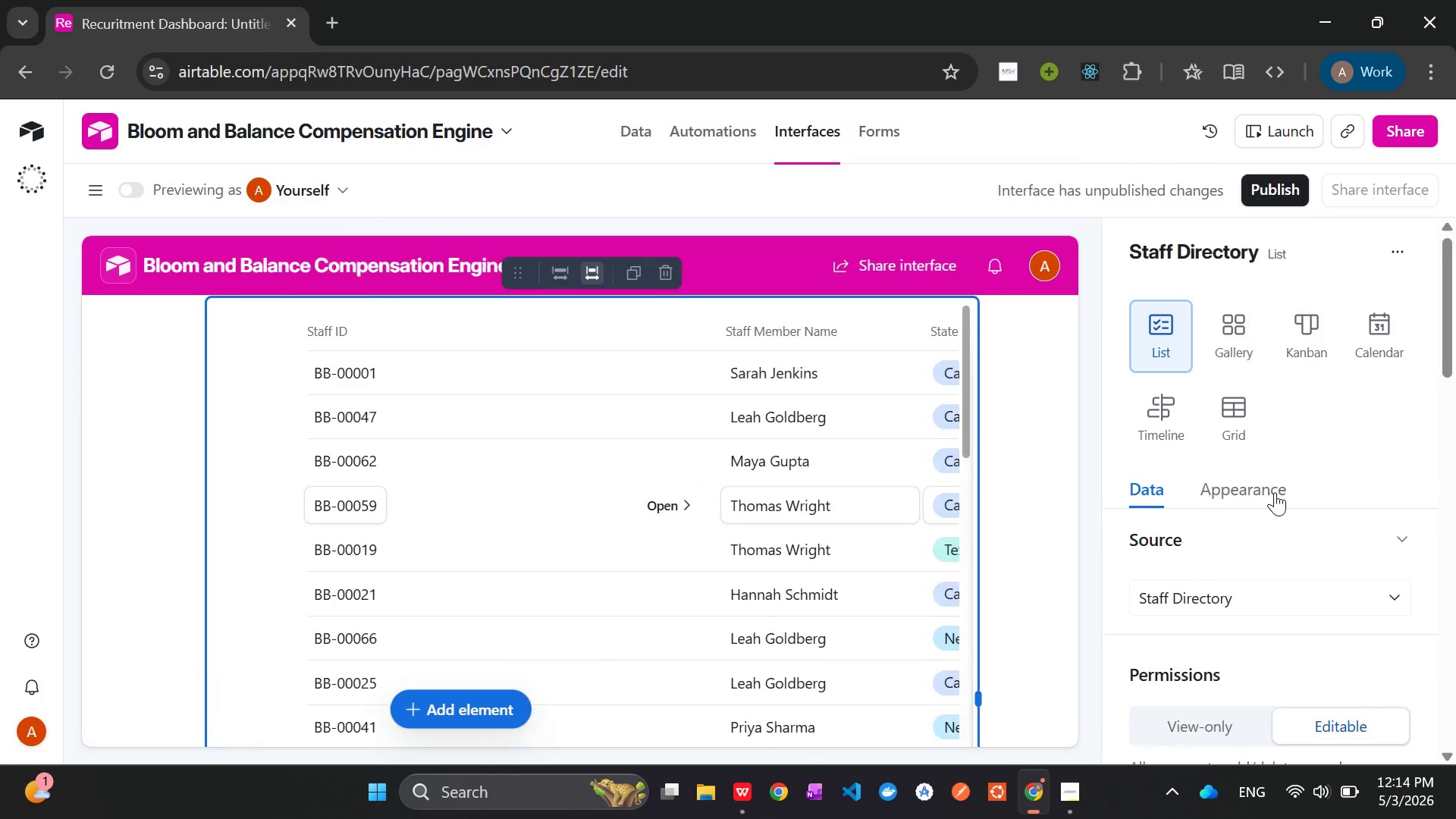 
left_click([1169, 401])
 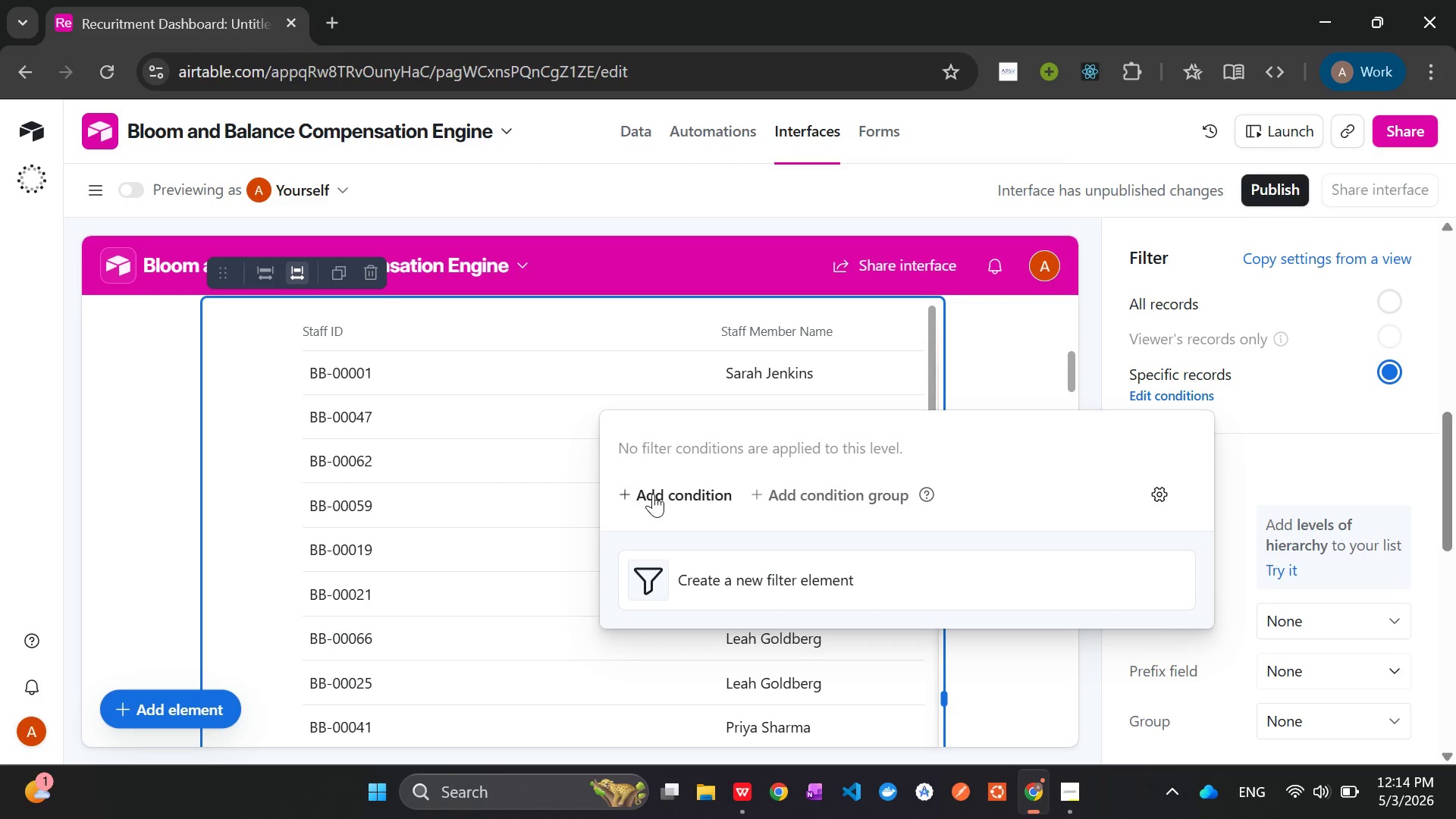 
left_click([653, 493])
 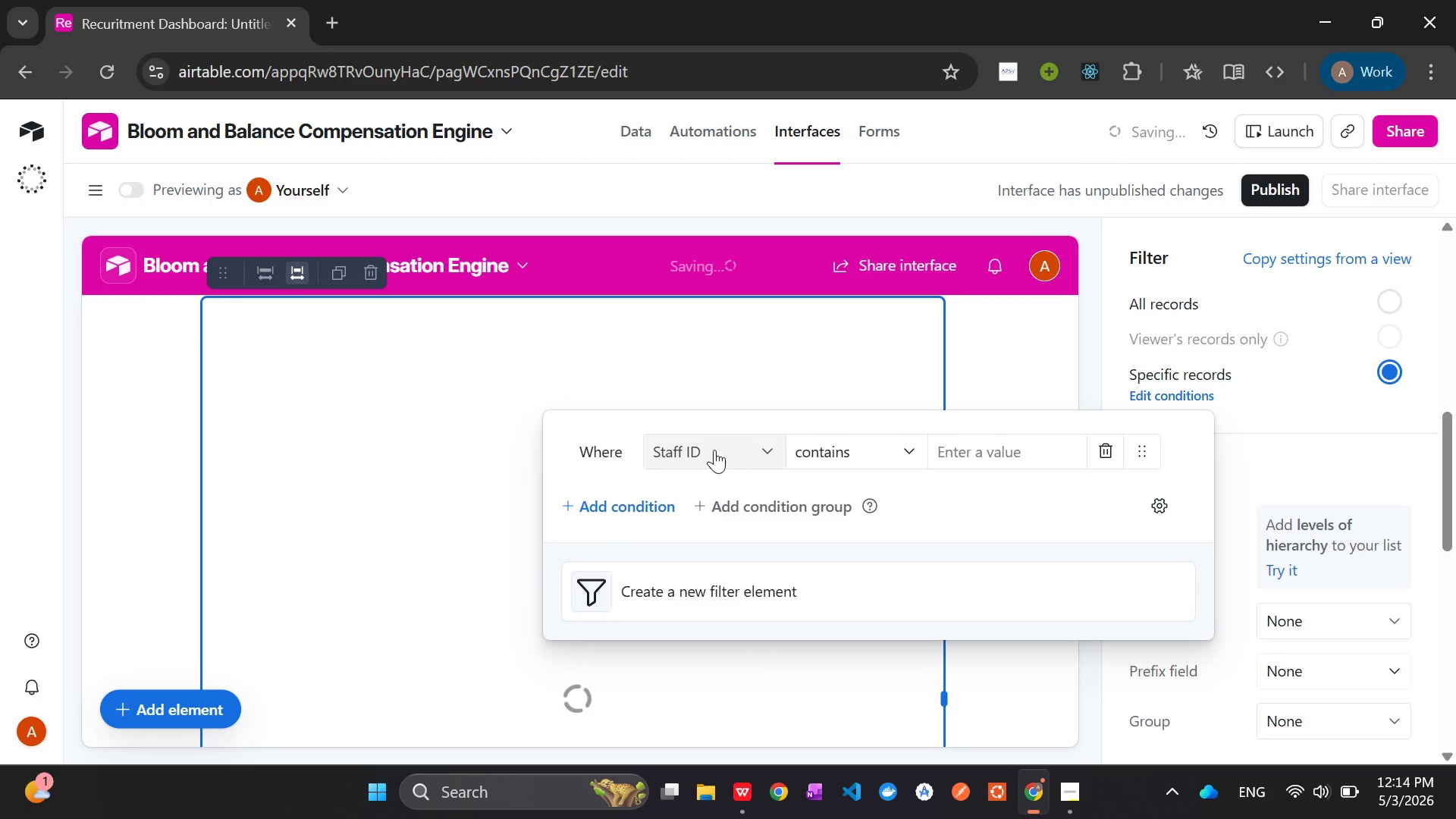 
left_click([714, 450])
 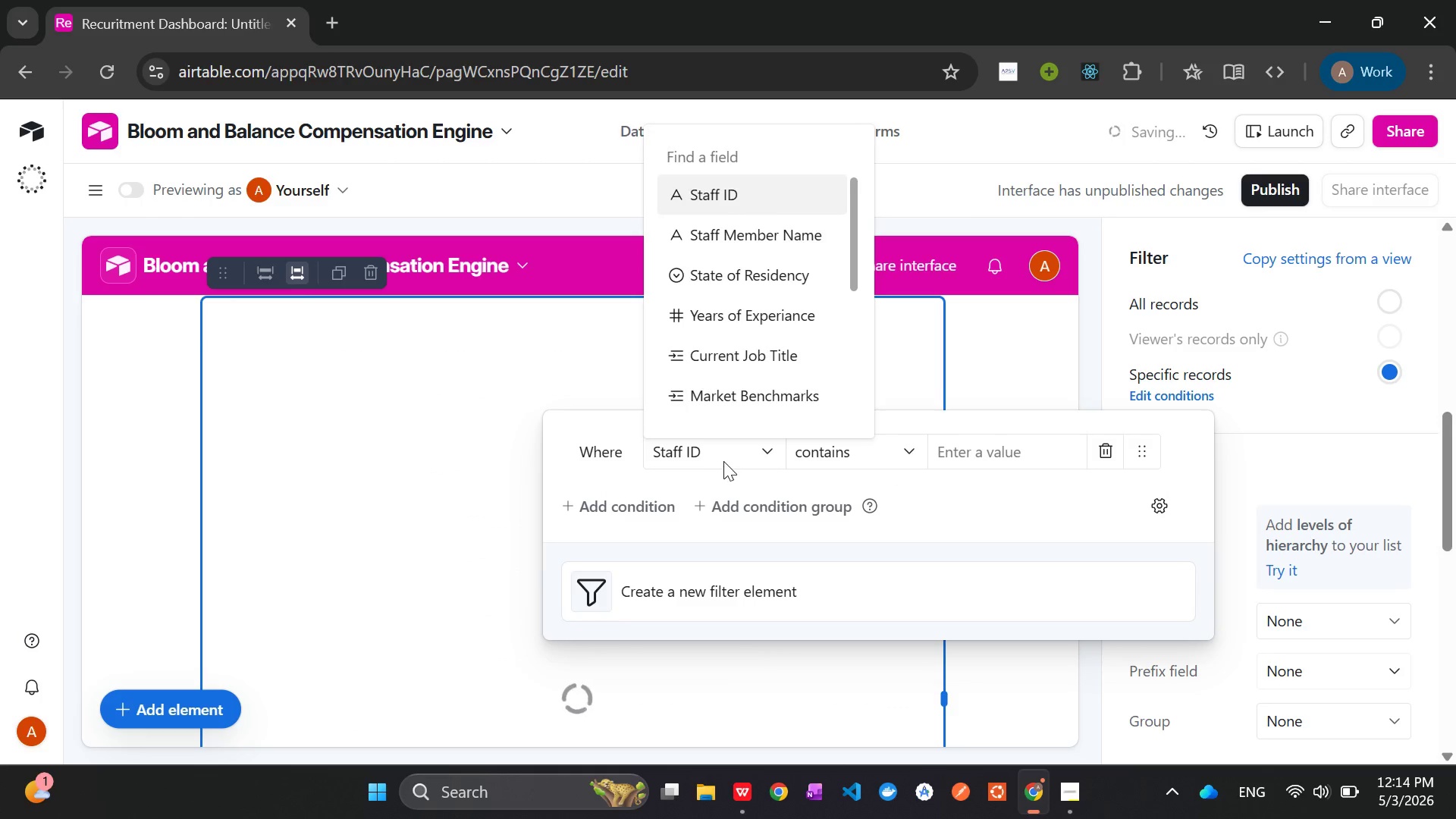 
mouse_move([736, 354])
 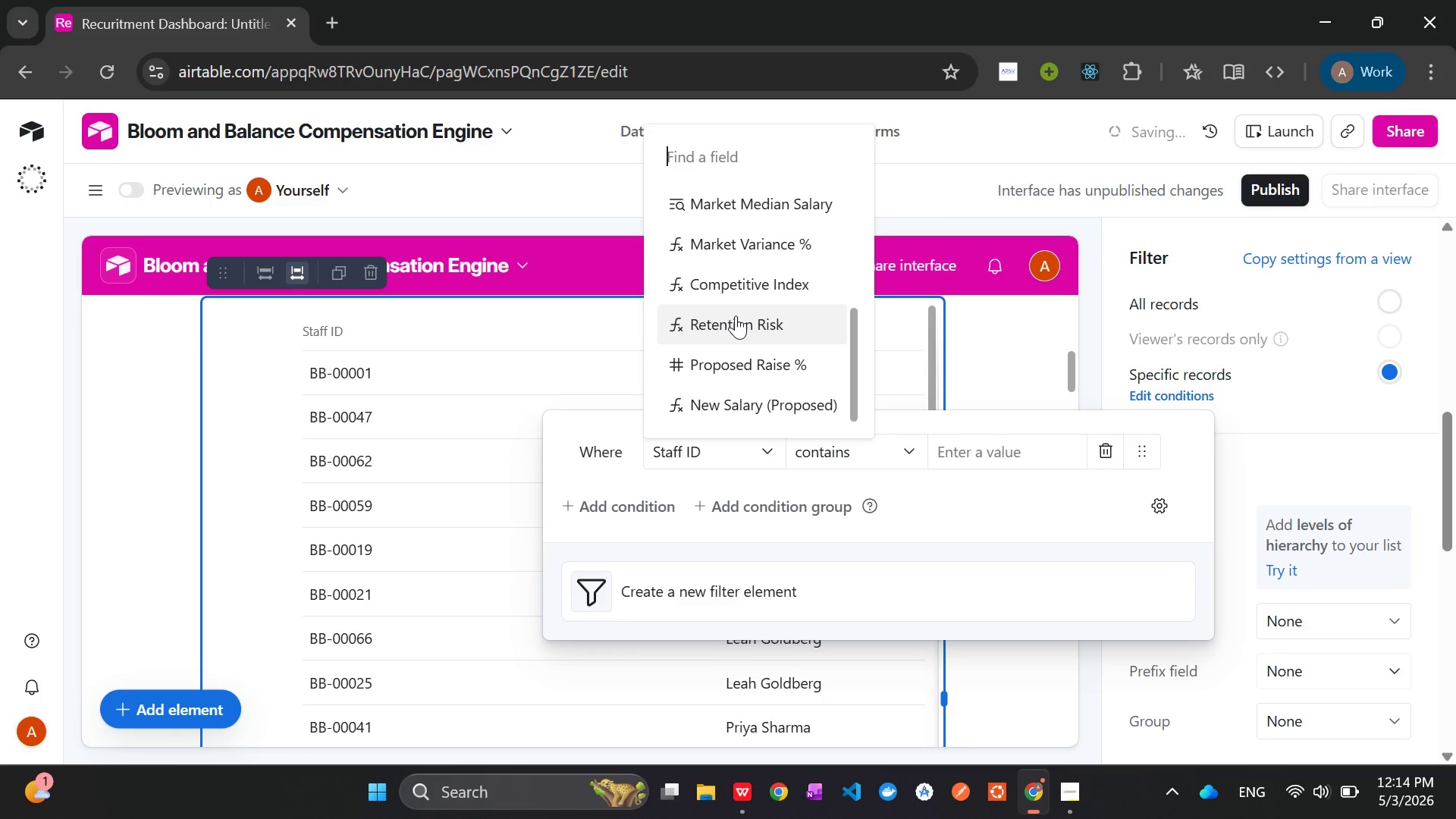 
left_click([736, 315])
 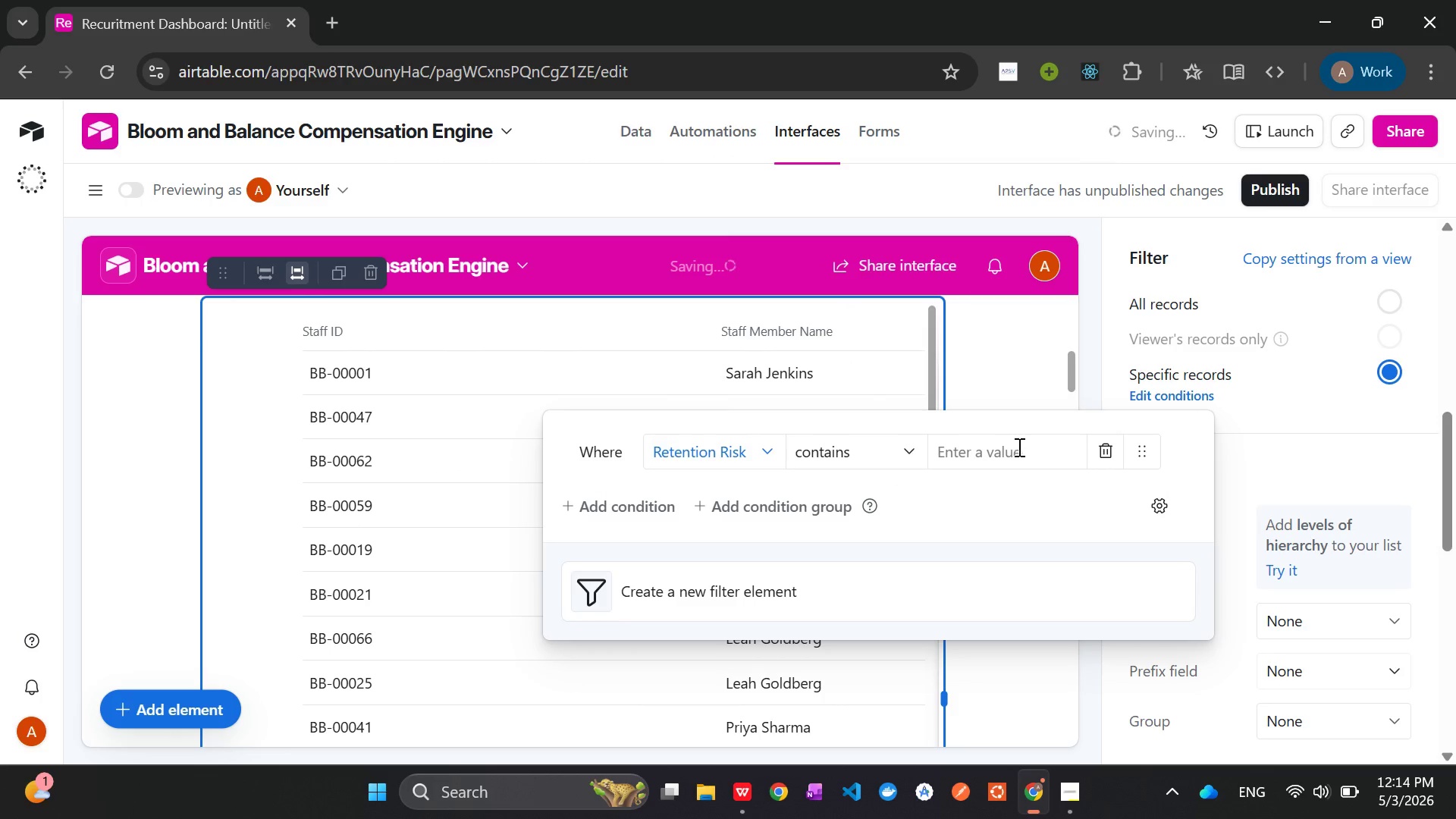 
left_click([1020, 449])
 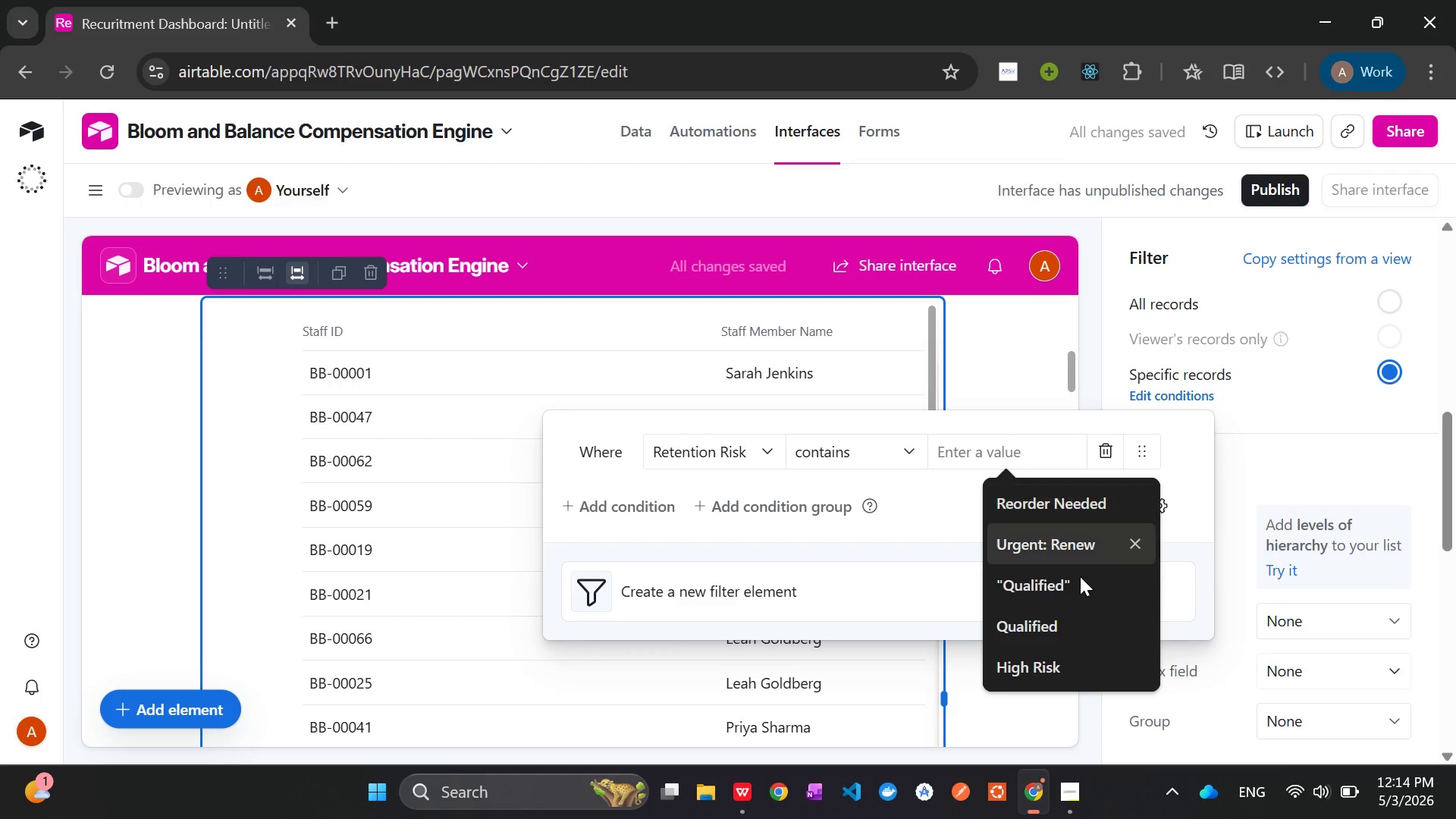 
left_click([1050, 661])
 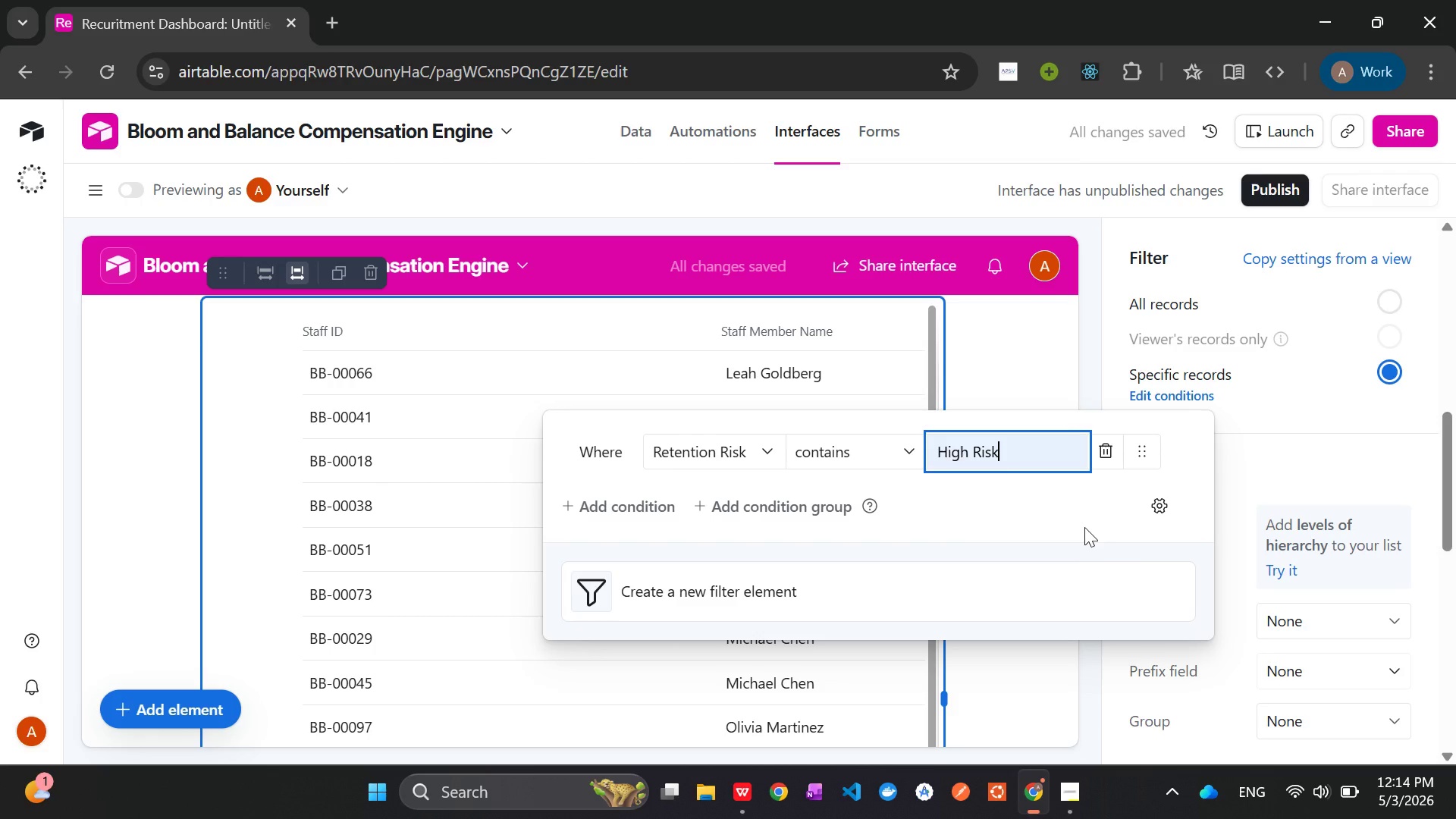 
left_click([1302, 450])
 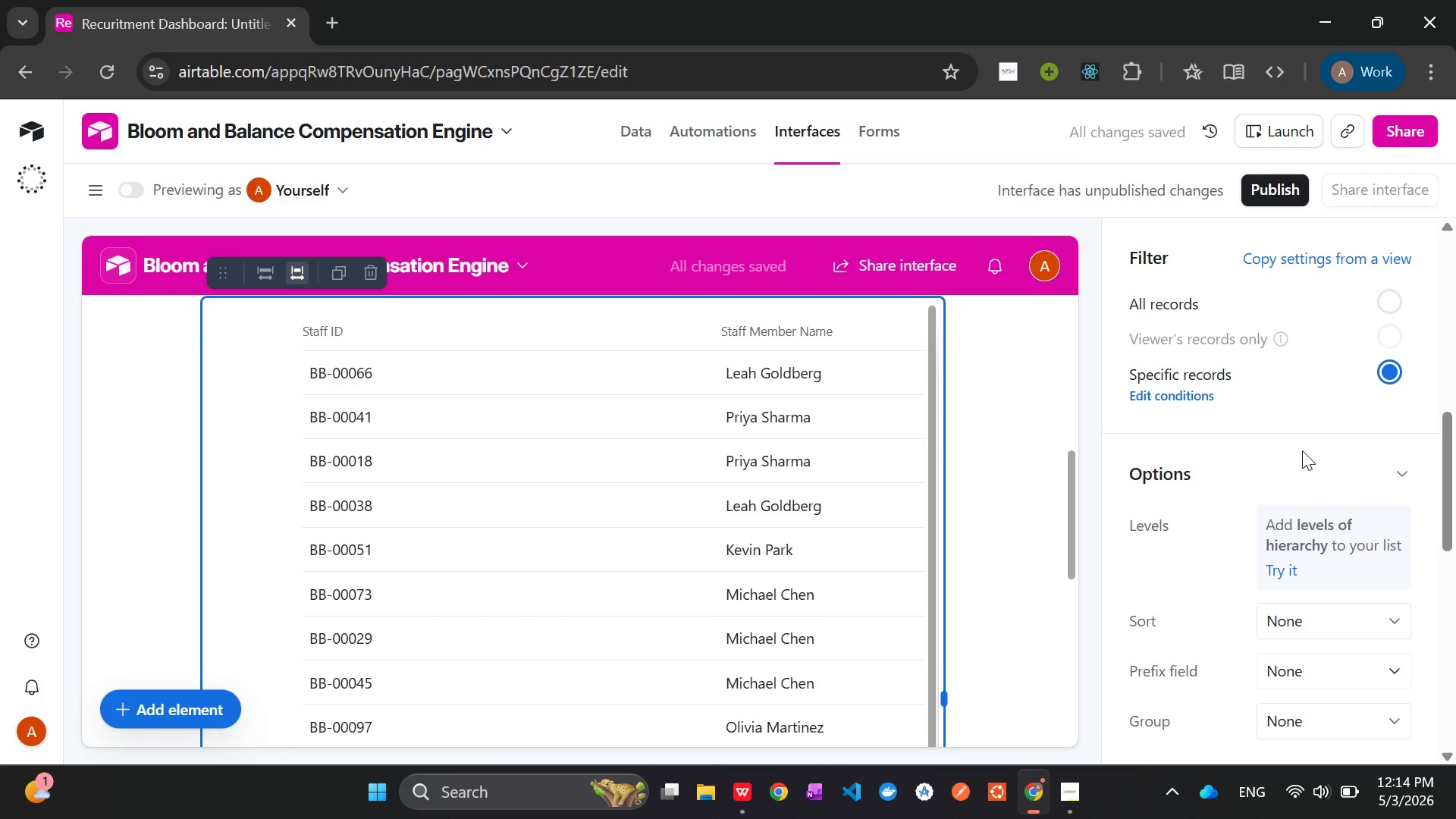 
mouse_move([1250, 529])
 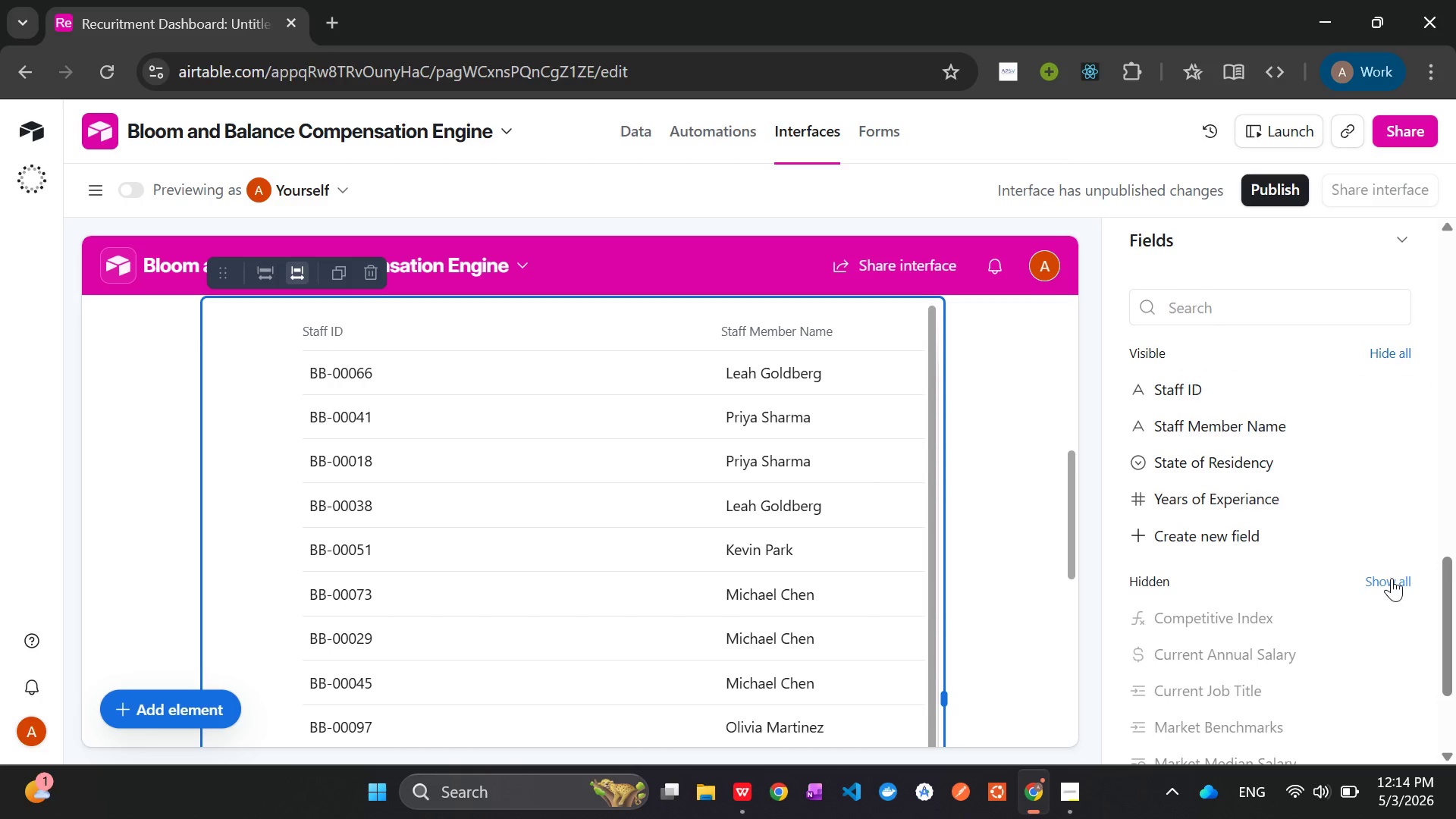 
left_click([1394, 580])
 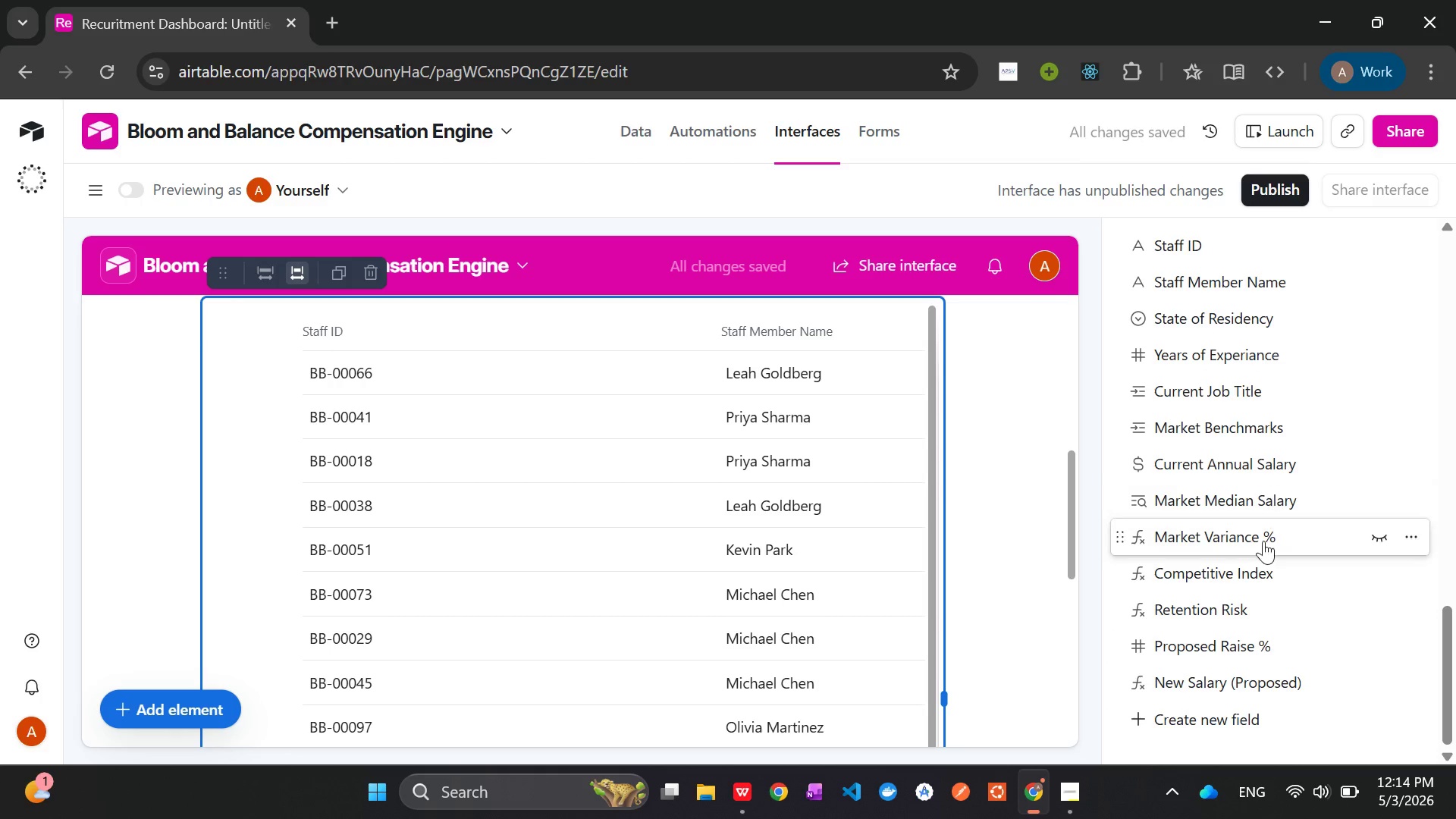 
wait(9.6)
 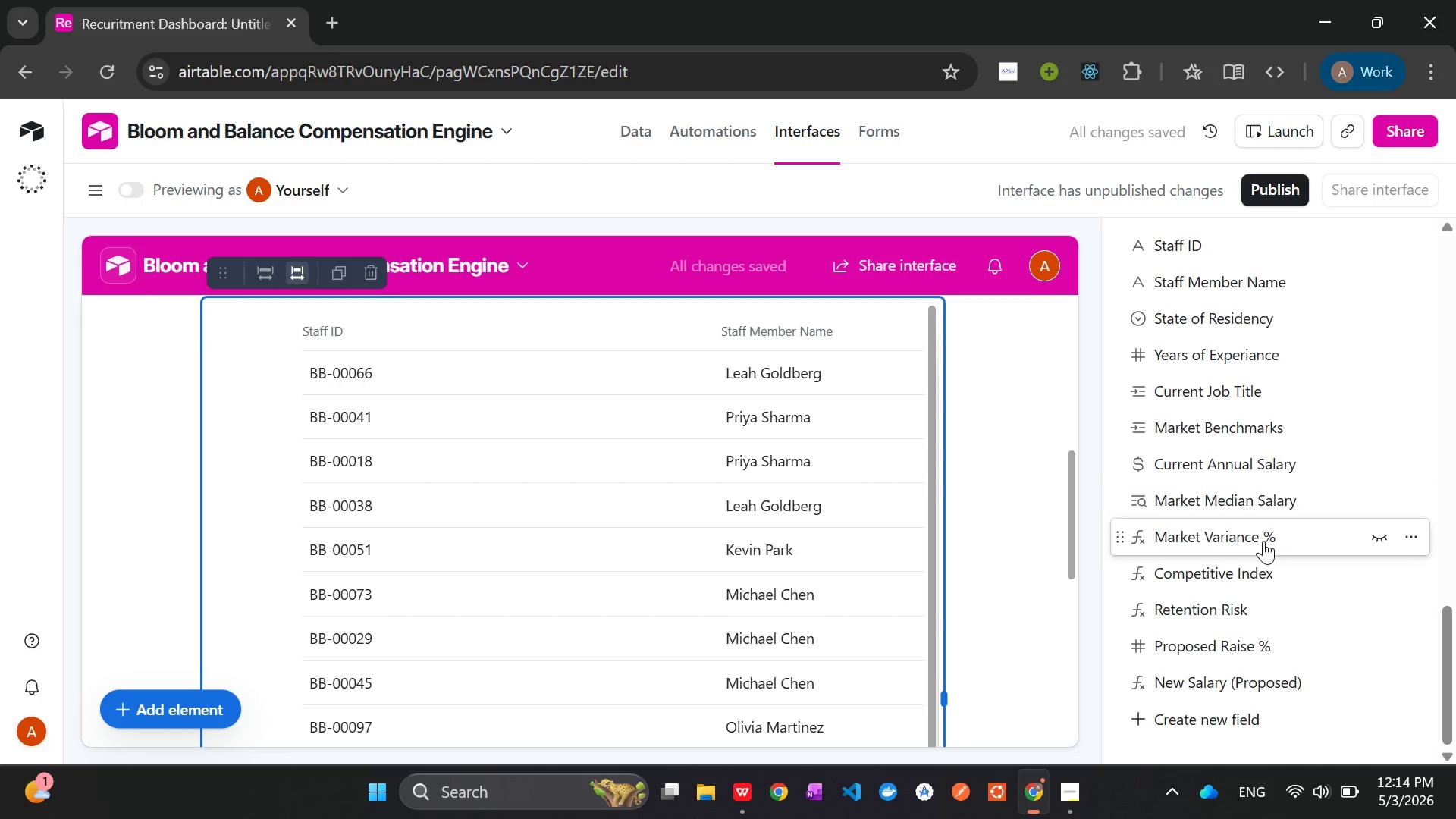 
mouse_move([1241, 582])
 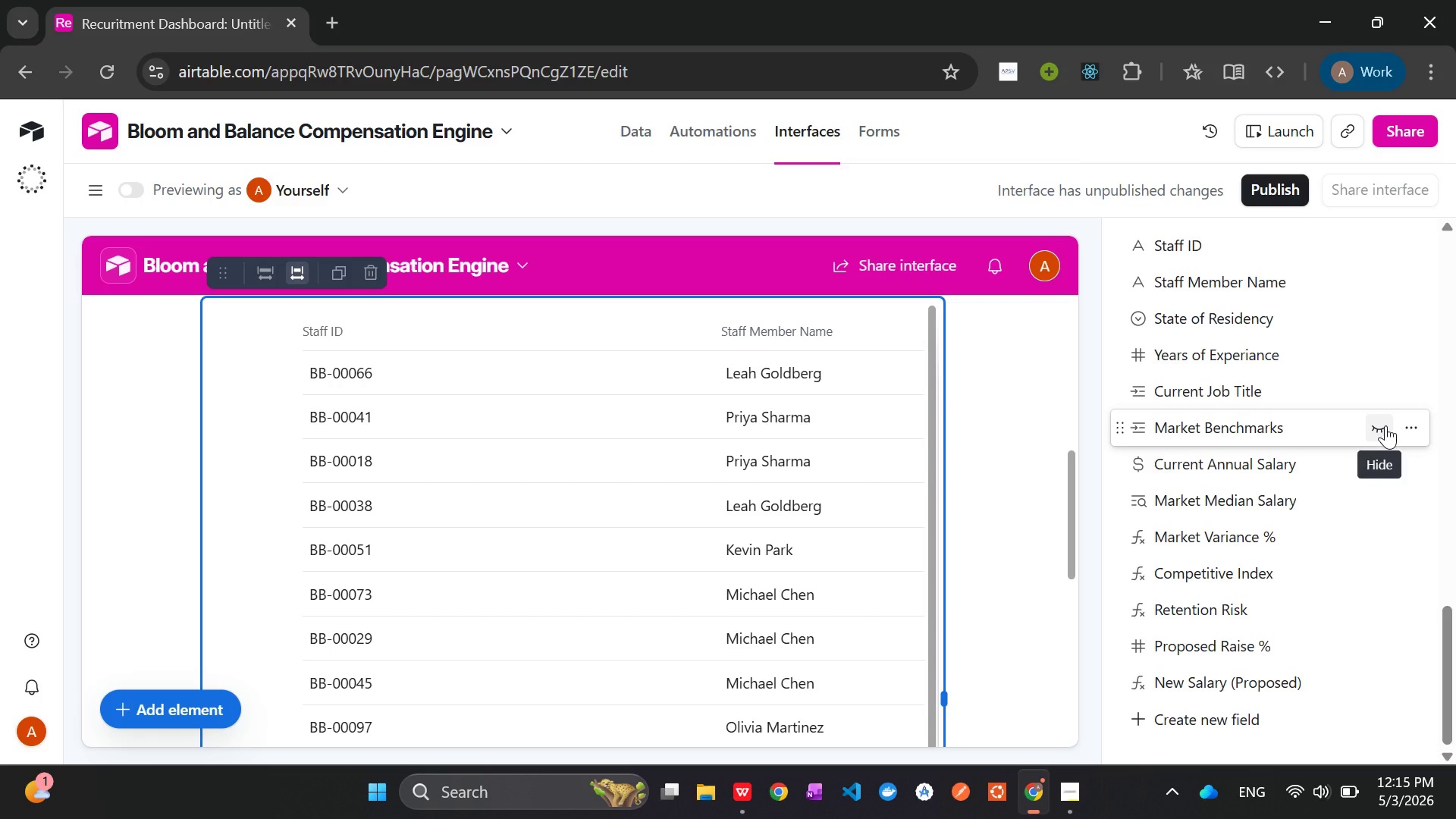 
left_click([1384, 425])
 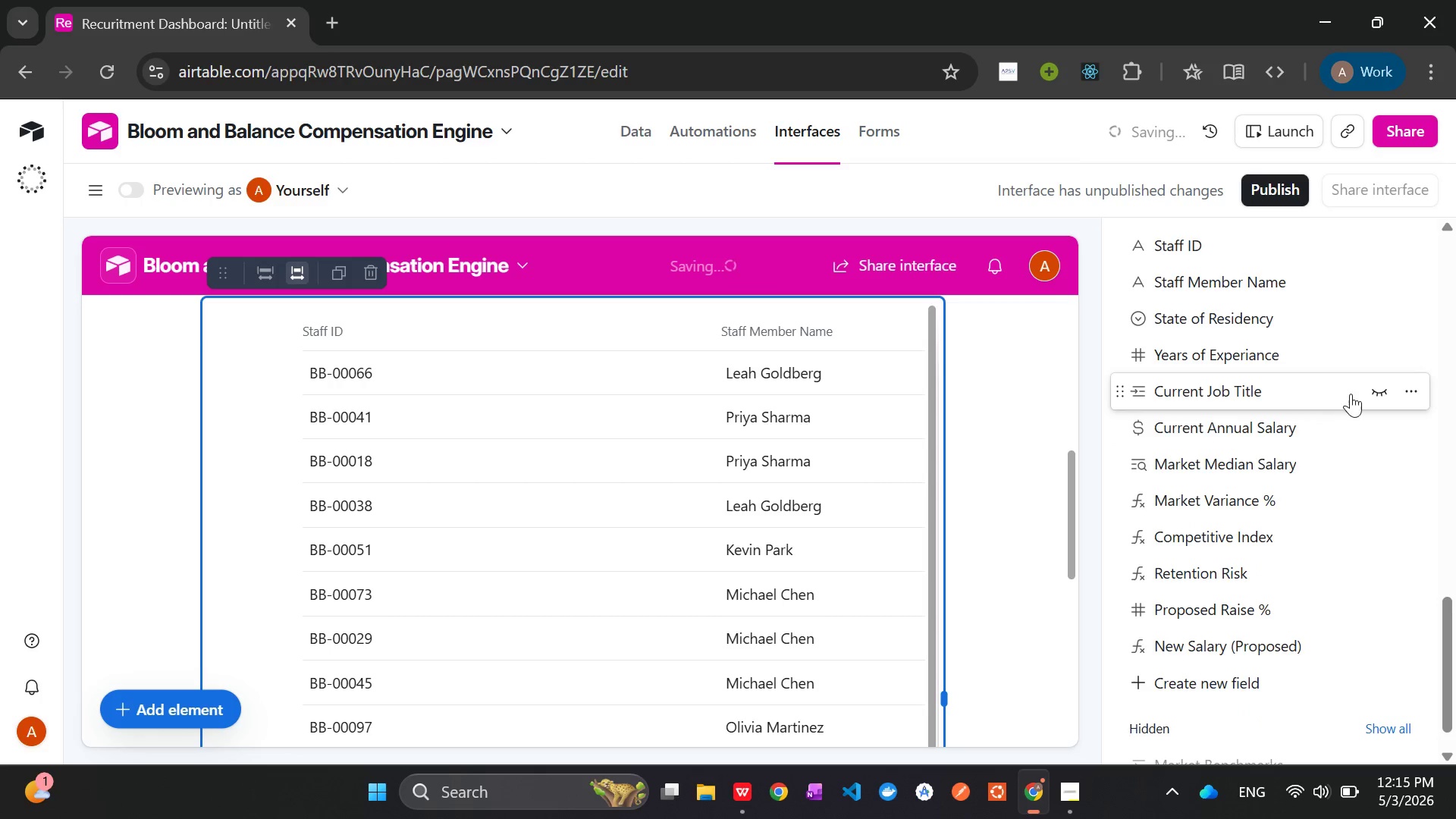 
left_click([1373, 385])
 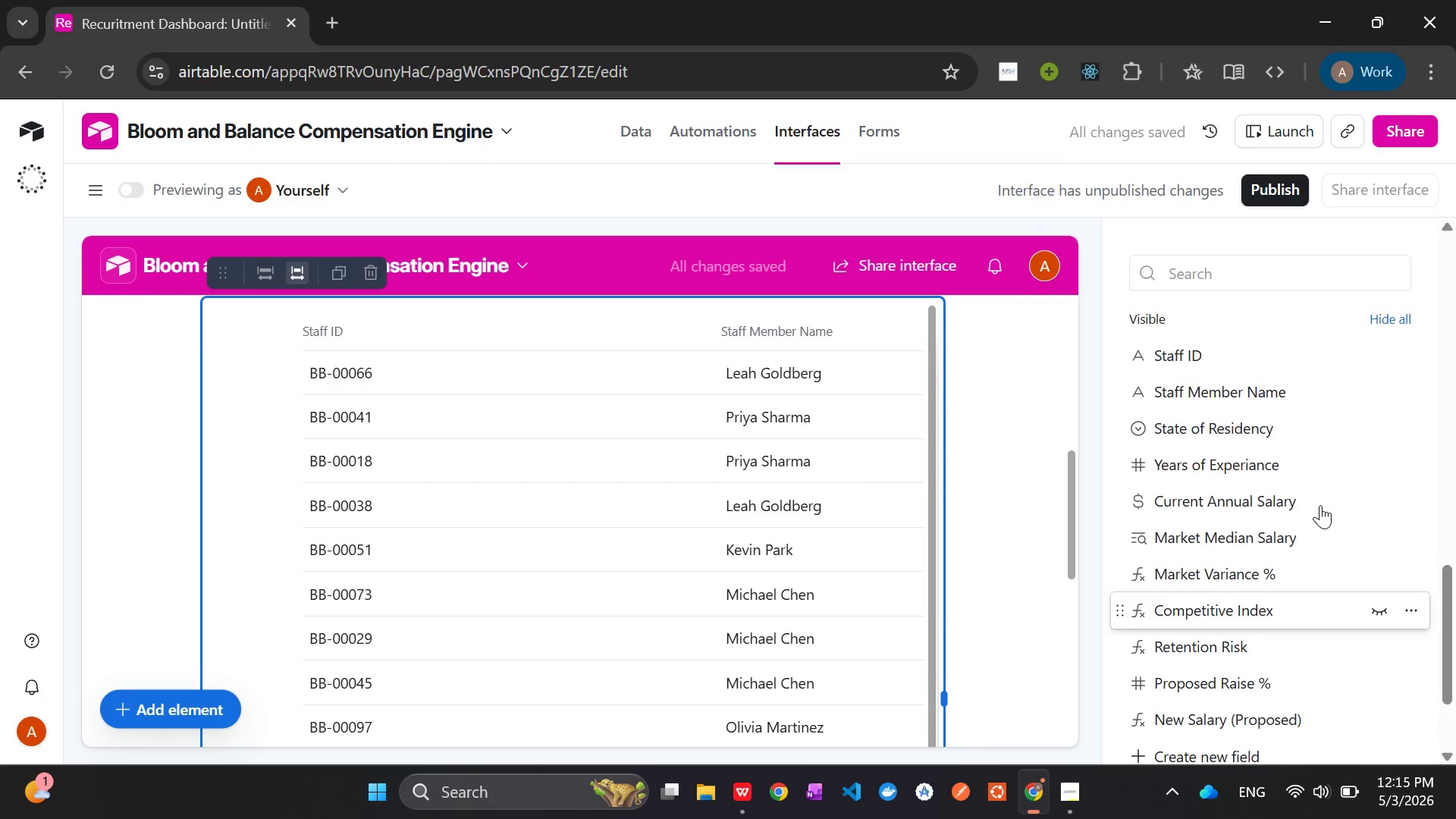 
wait(5.86)
 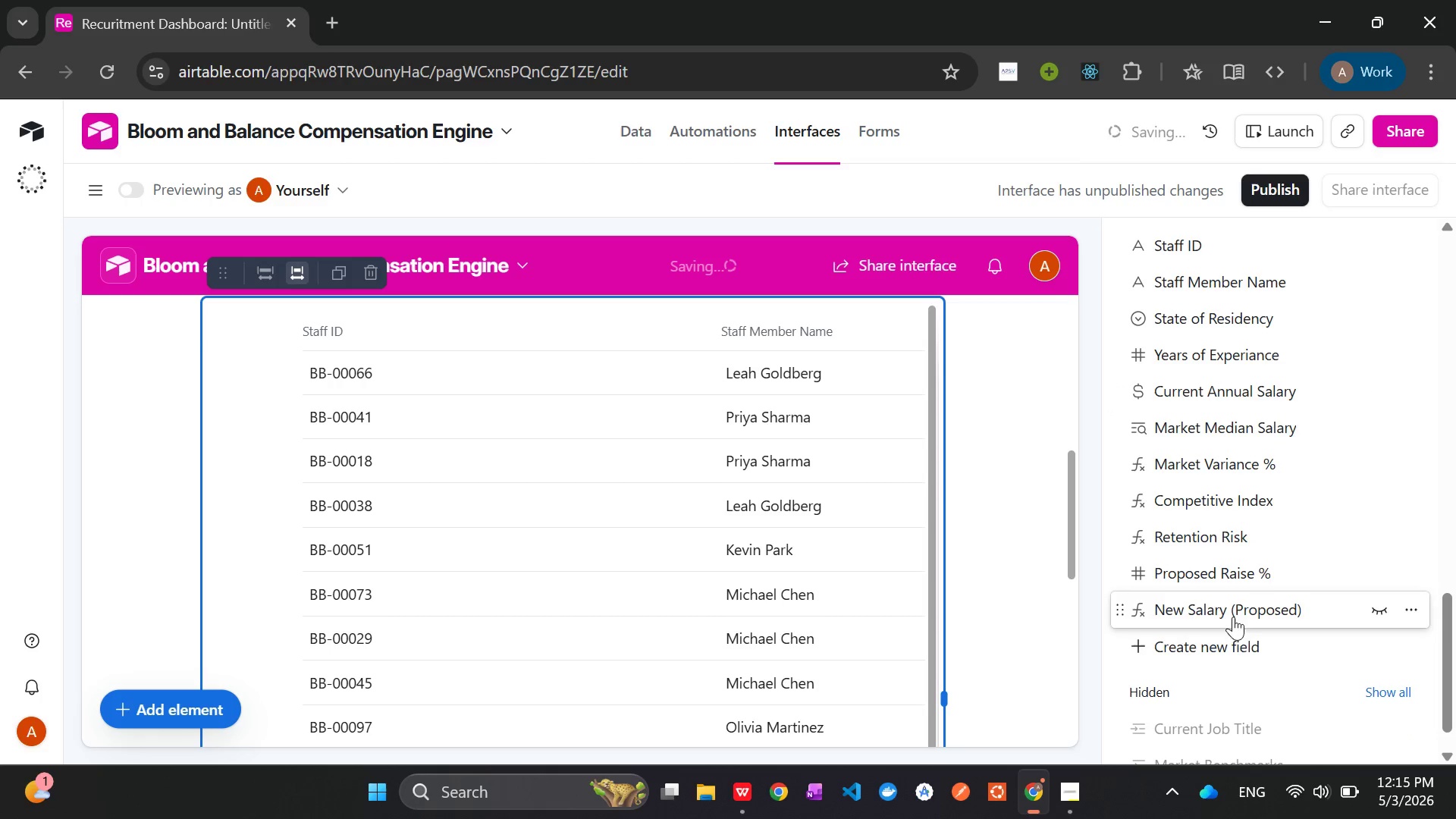 
left_click([972, 431])
 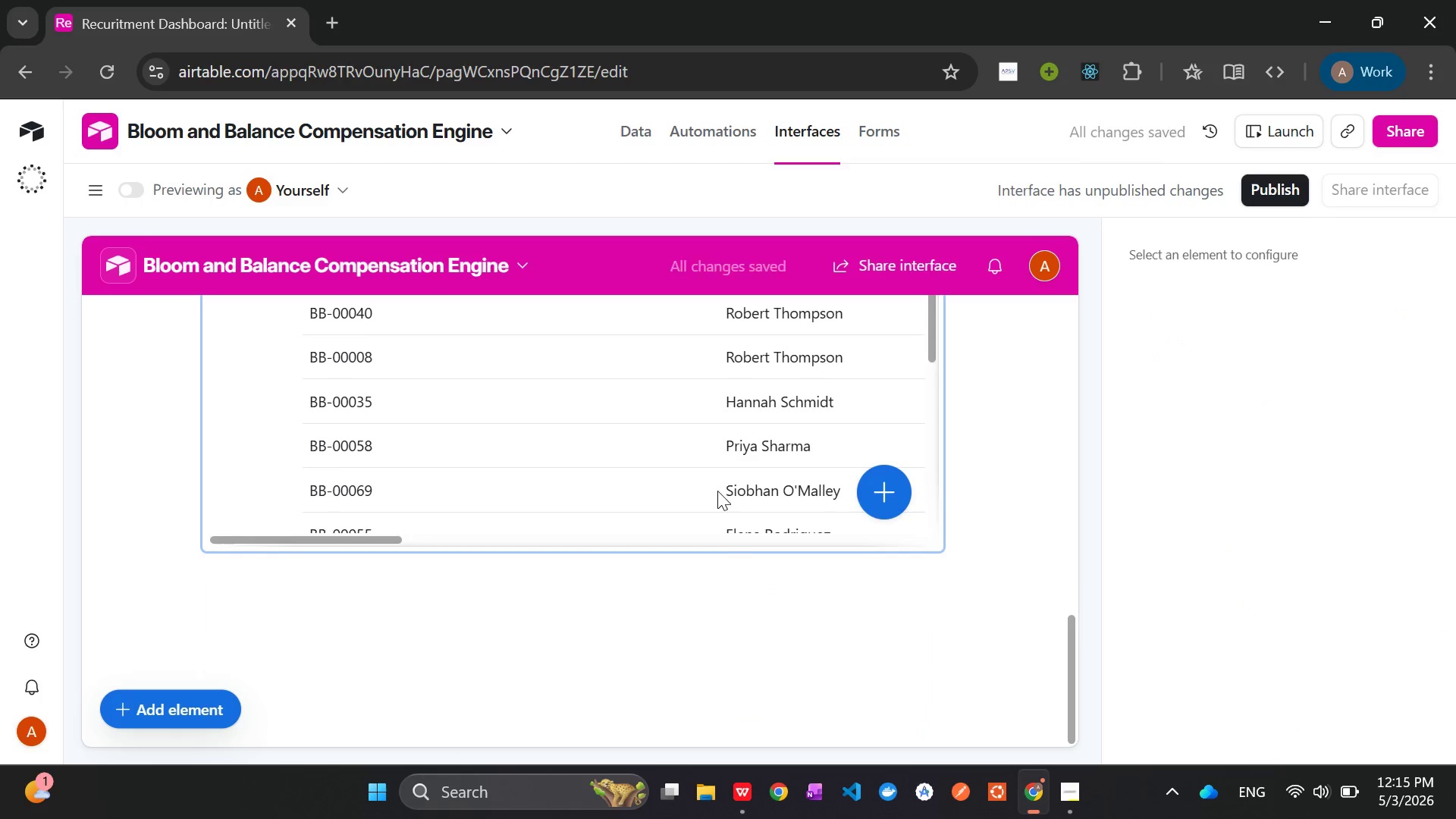 
left_click([717, 491])
 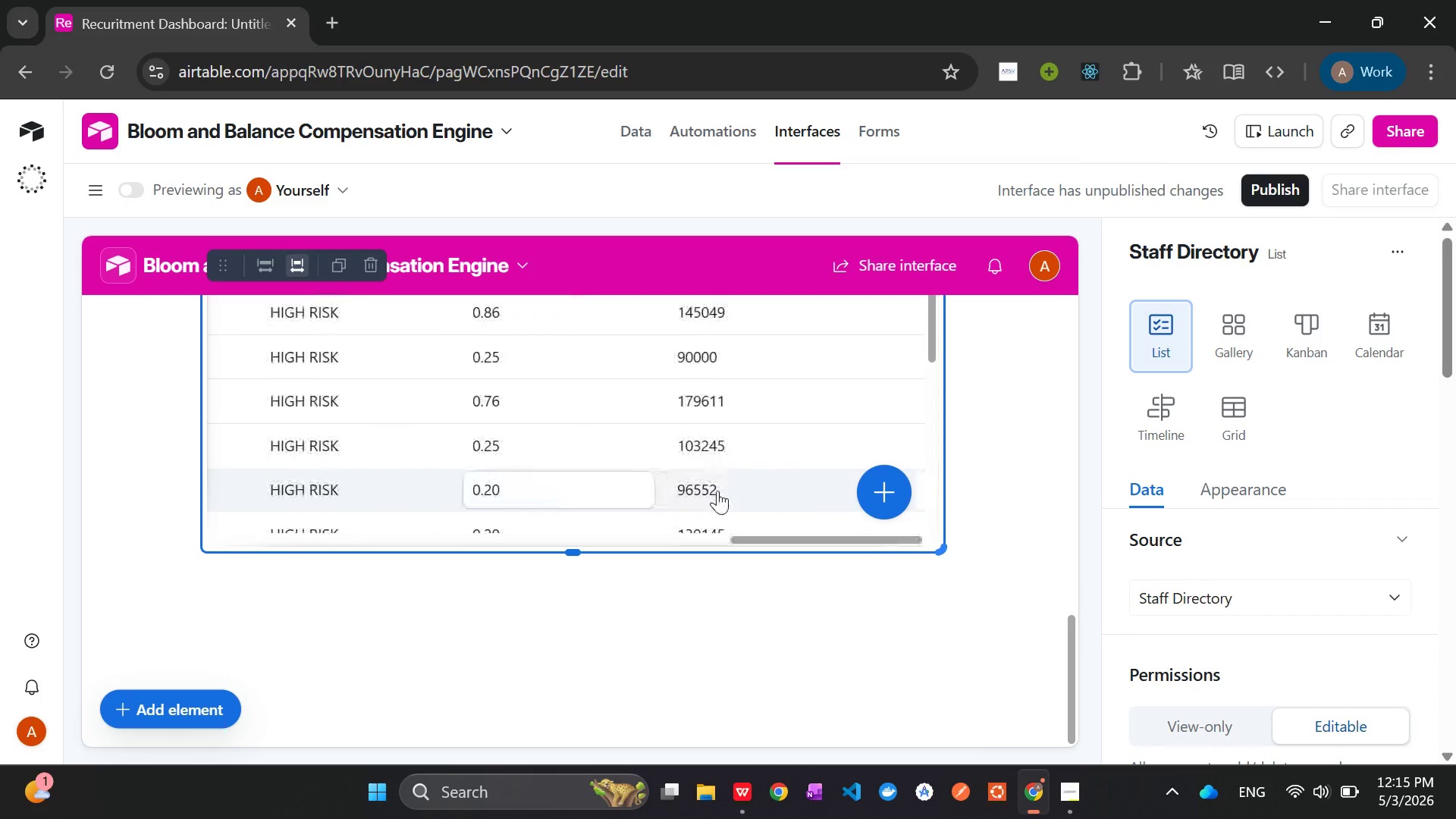 
wait(8.19)
 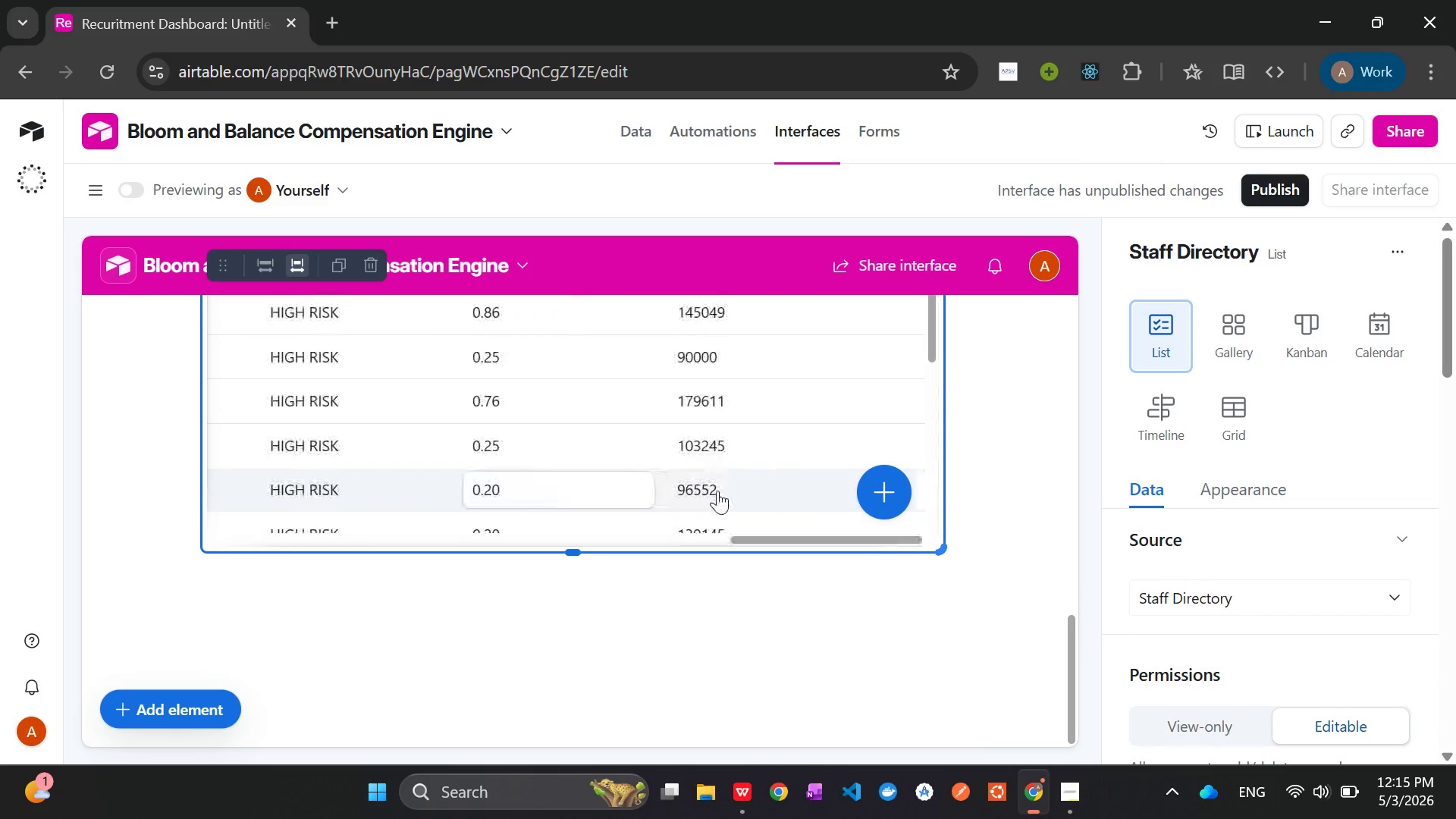 
left_click([982, 498])
 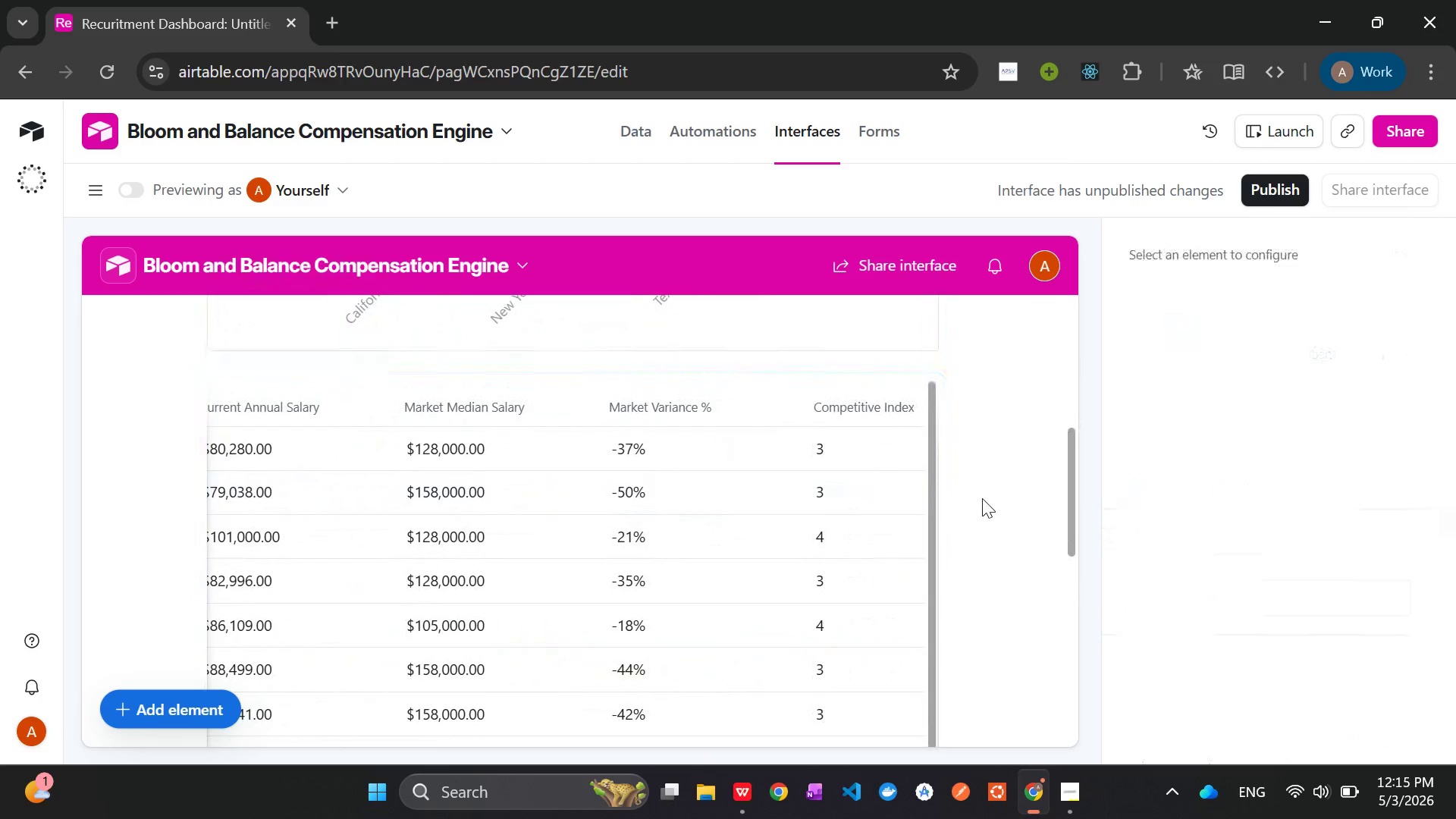 
wait(10.89)
 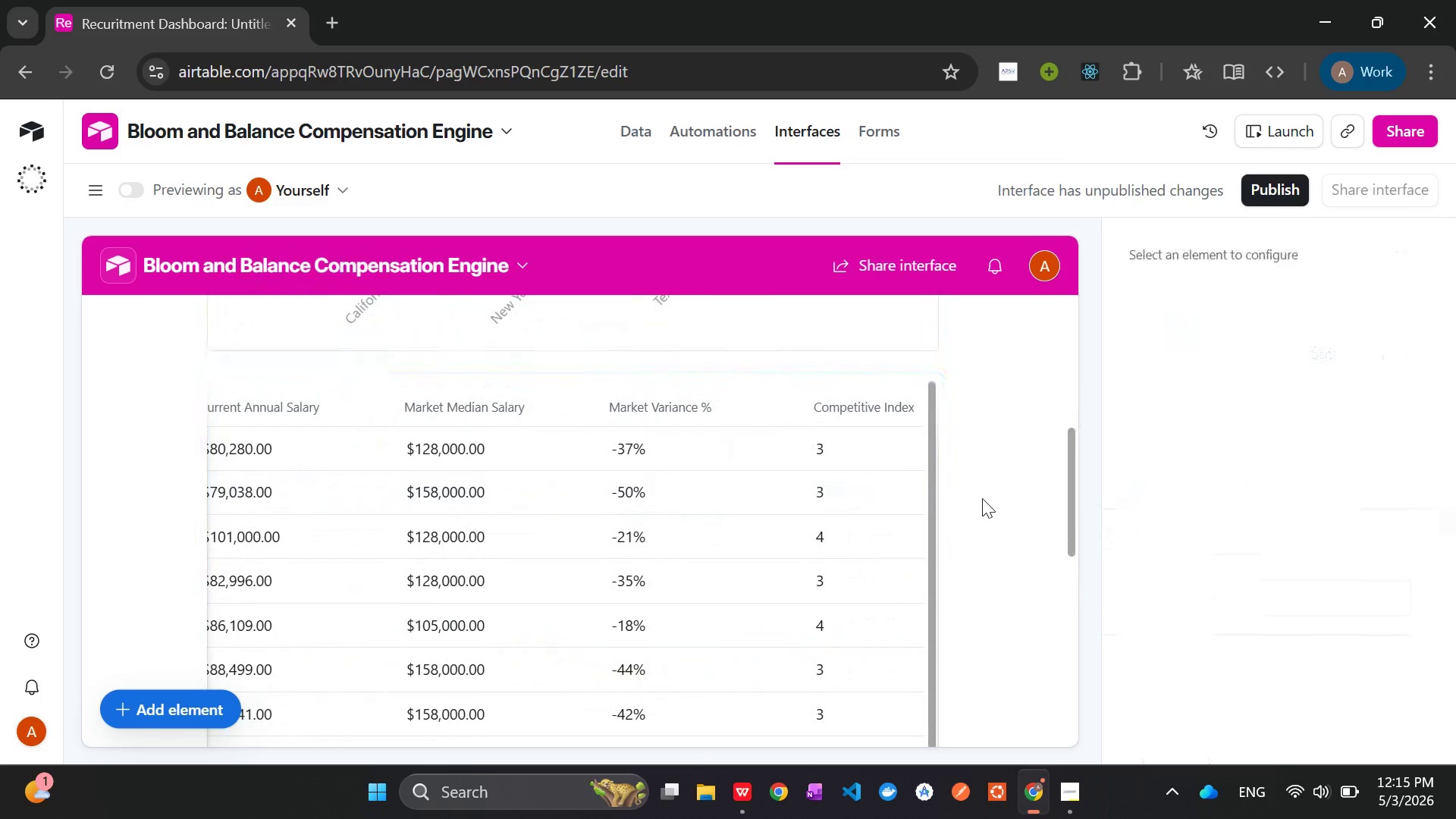 
left_click([535, 617])
 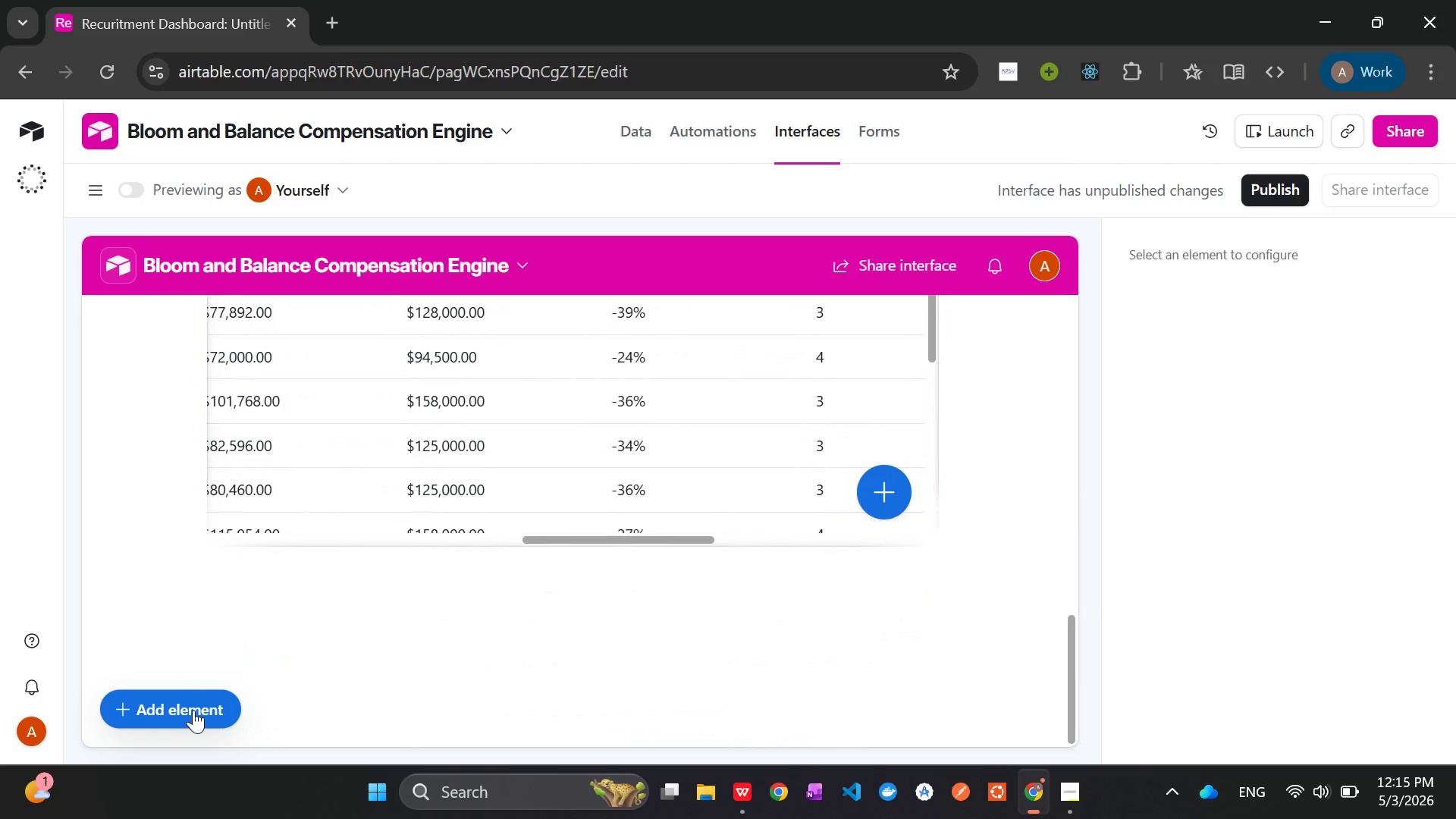 
left_click([193, 710])
 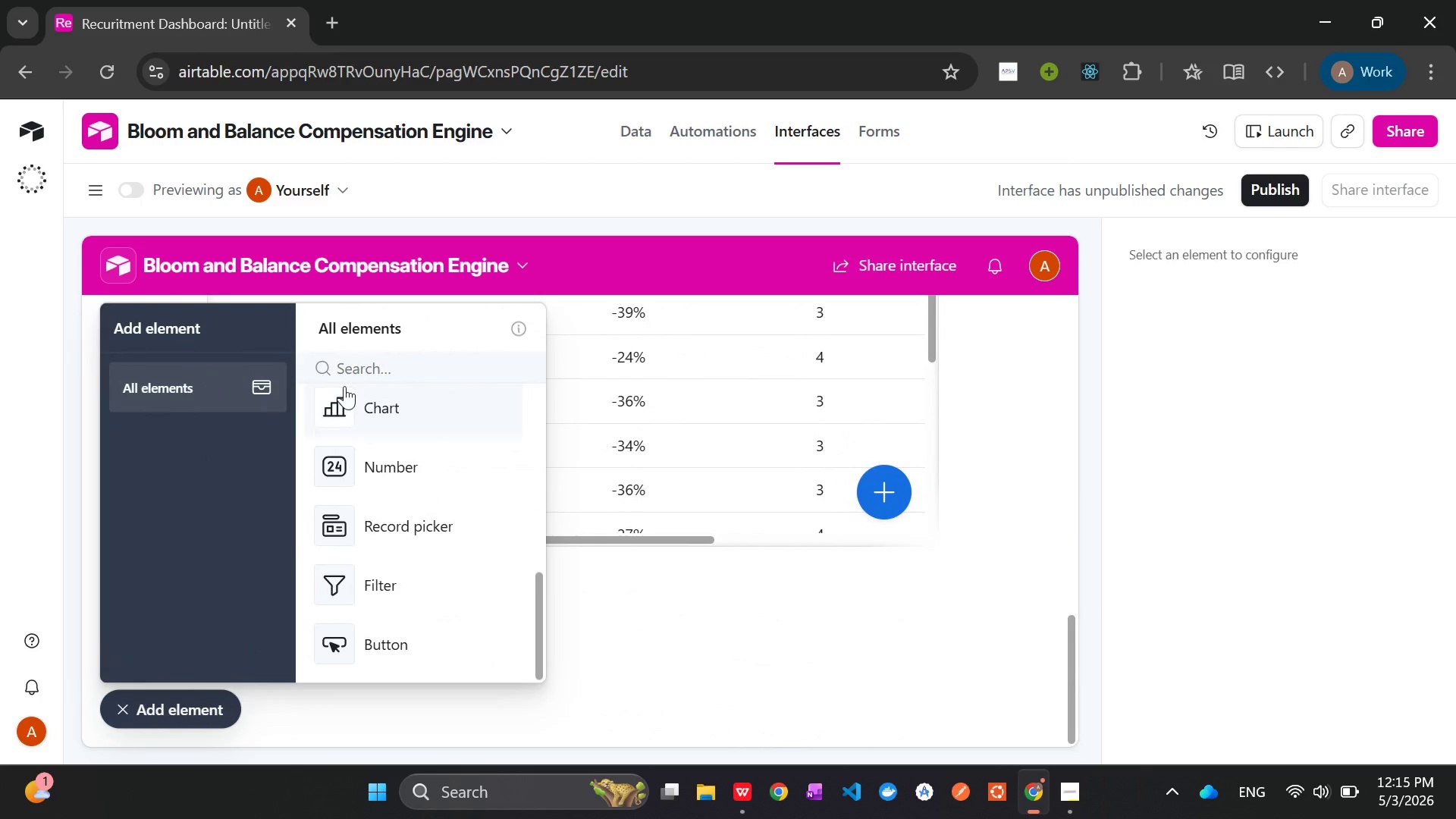 
left_click([362, 368])
 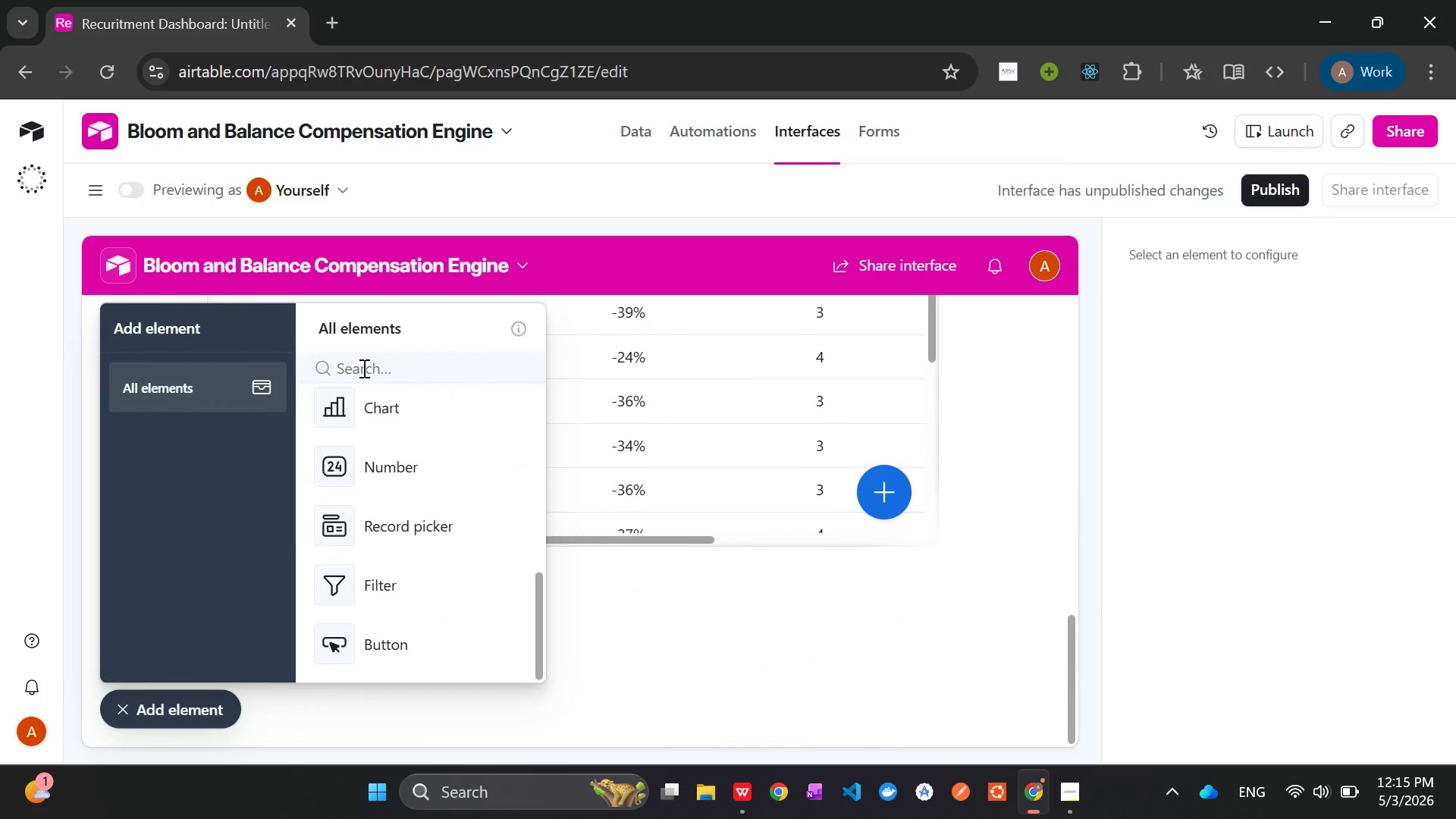 
type(Nu)
 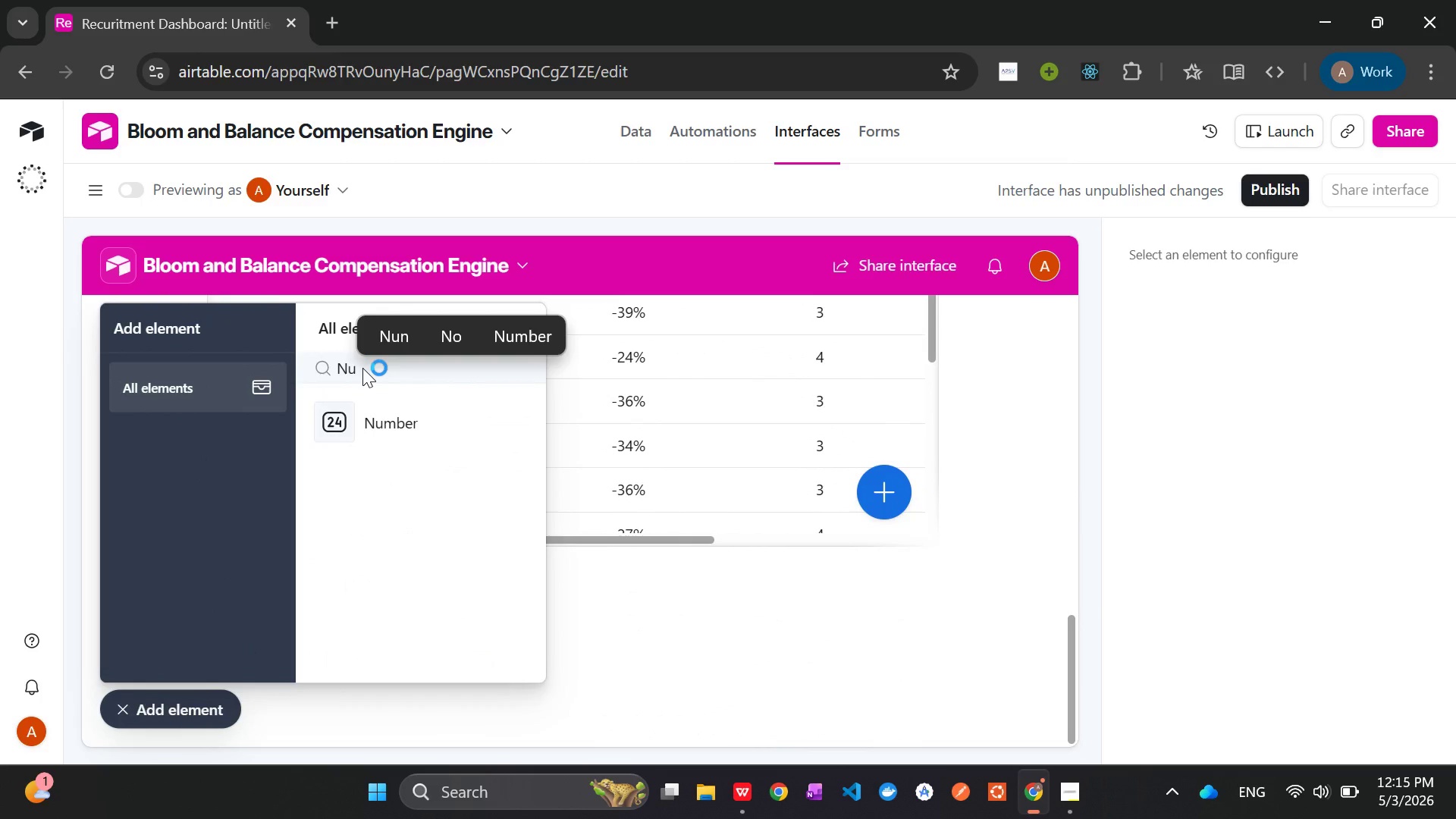 
key(Enter)
 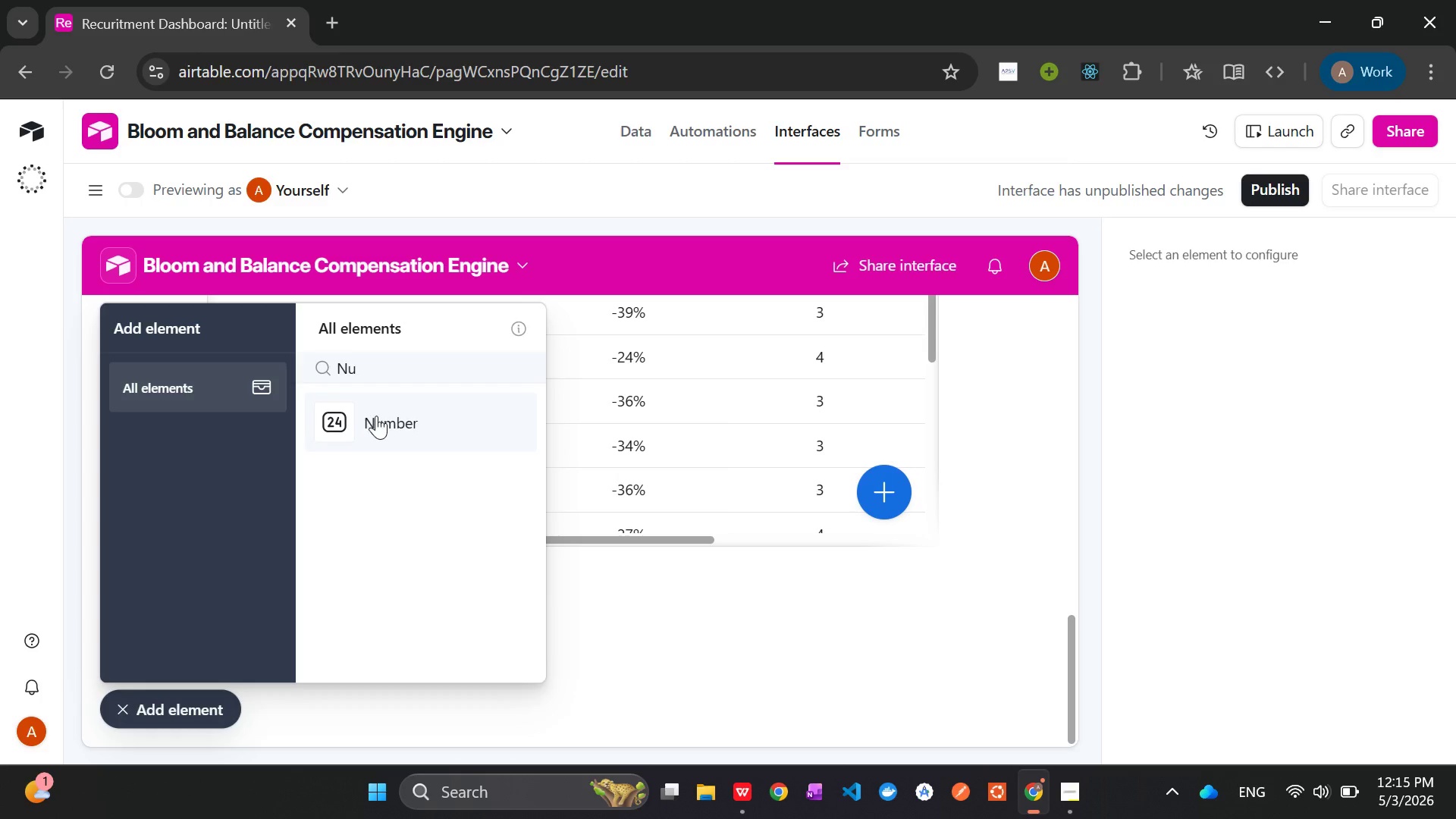 
left_click([376, 416])
 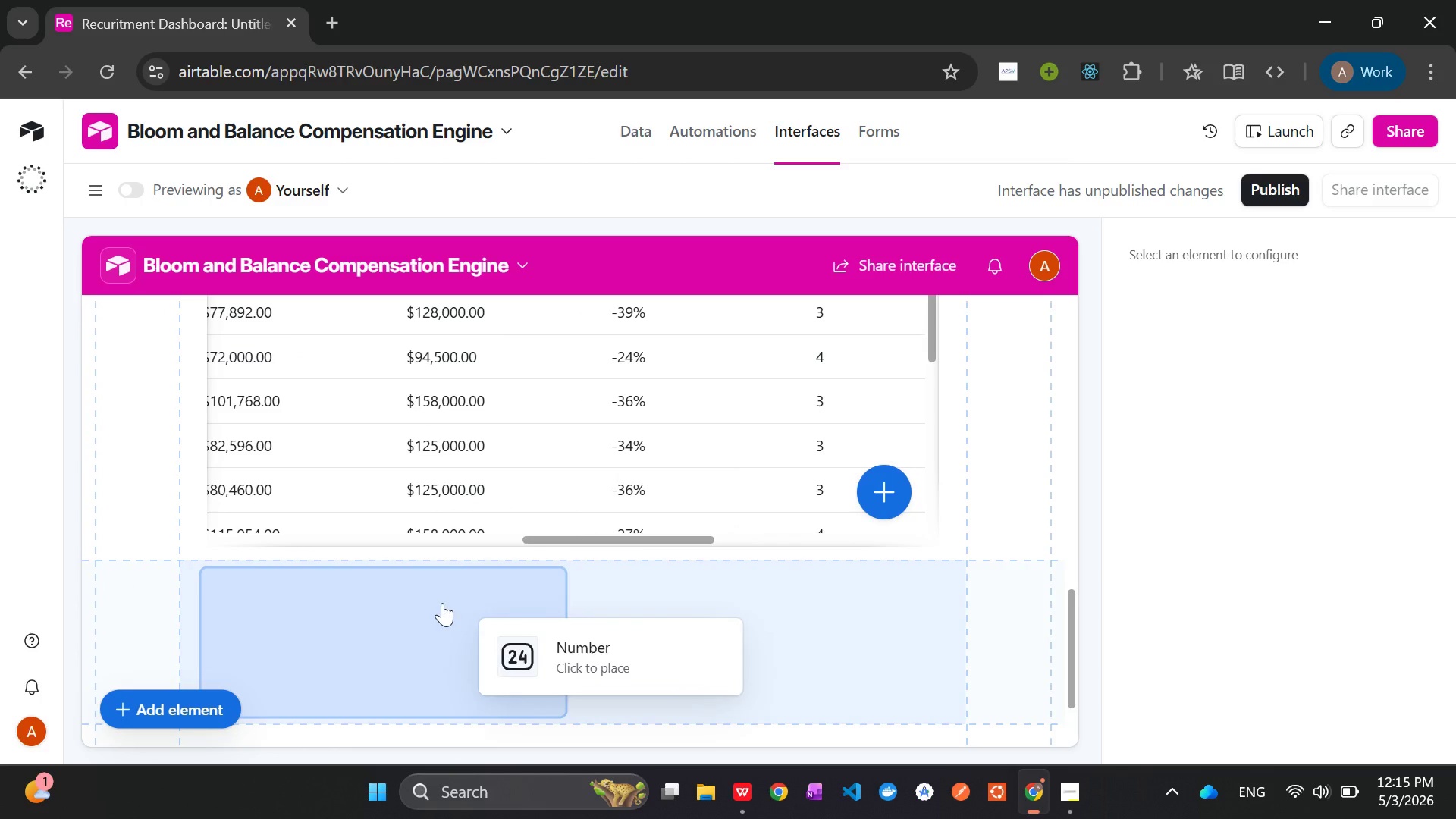 
left_click([387, 601])
 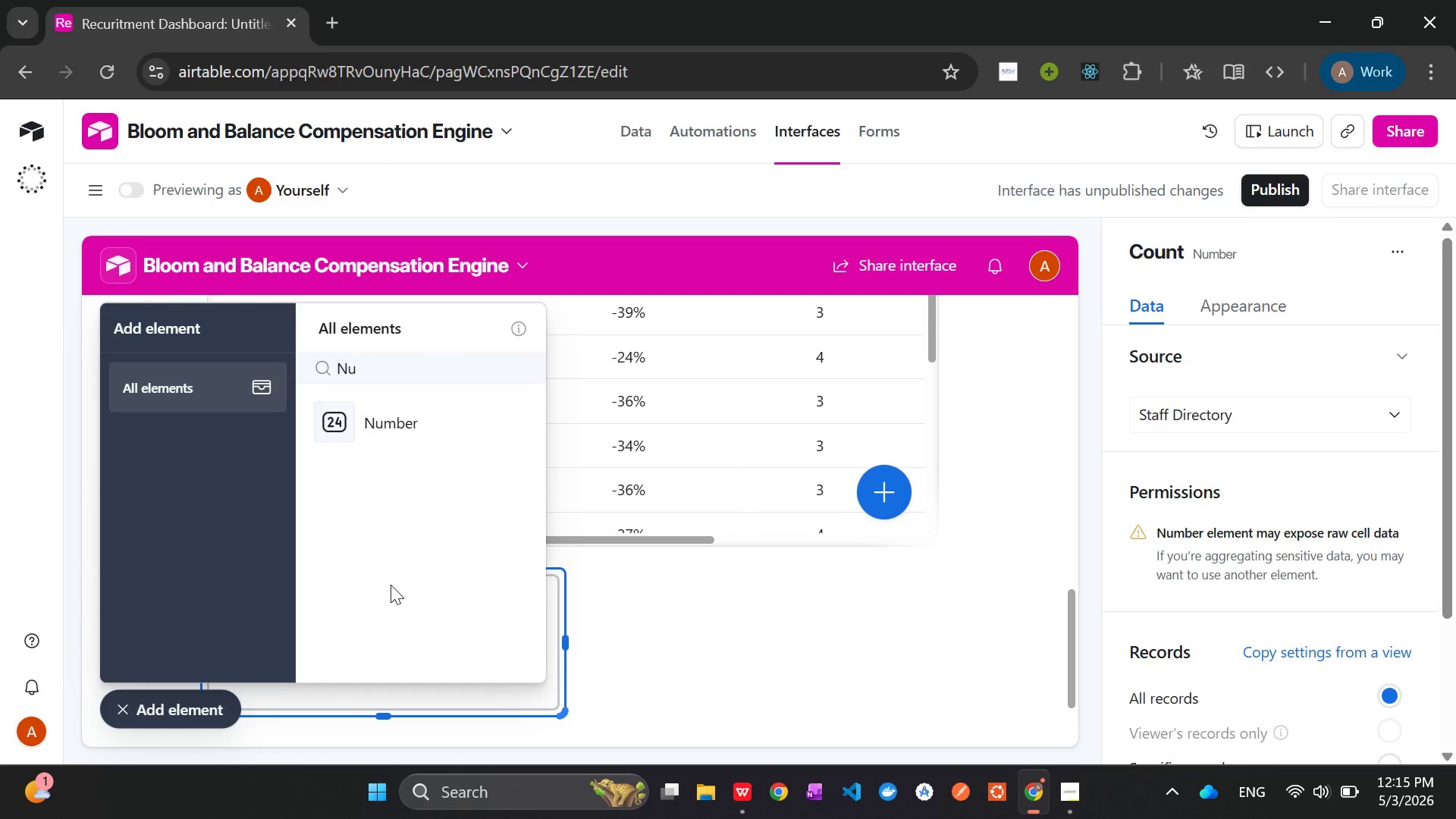 
wait(14.22)
 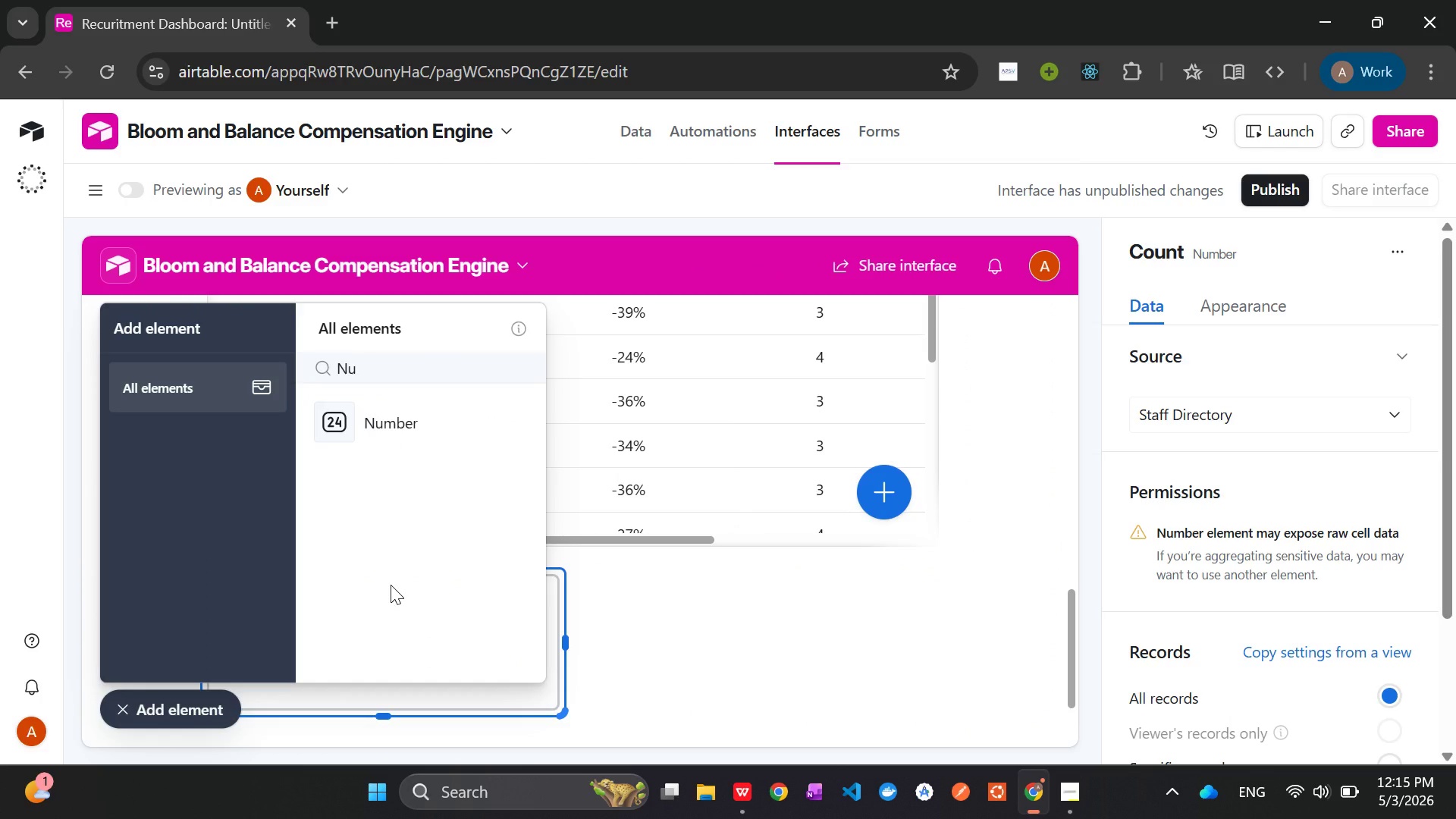 
left_click([1317, 709])
 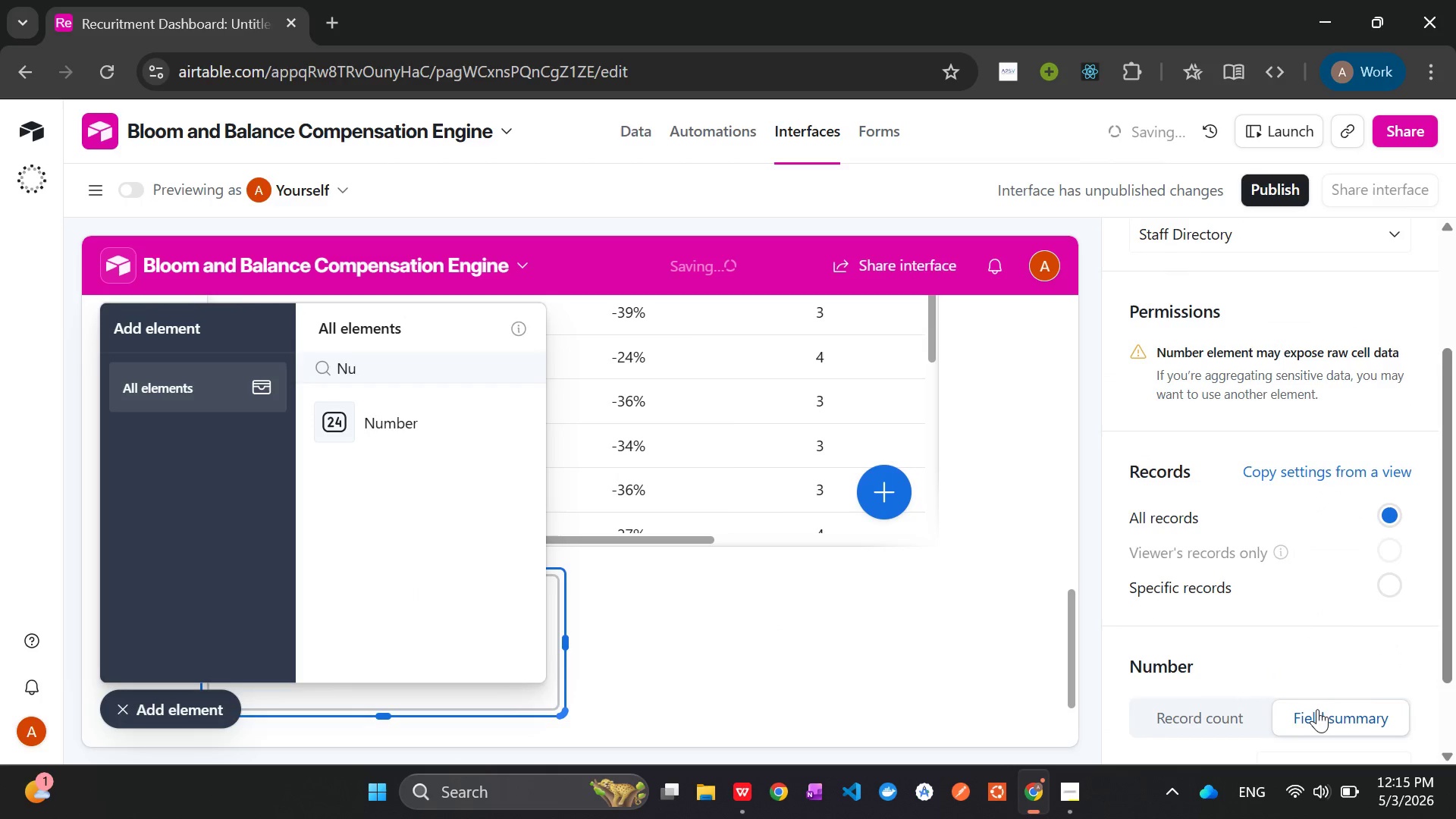 
mouse_move([1313, 656])
 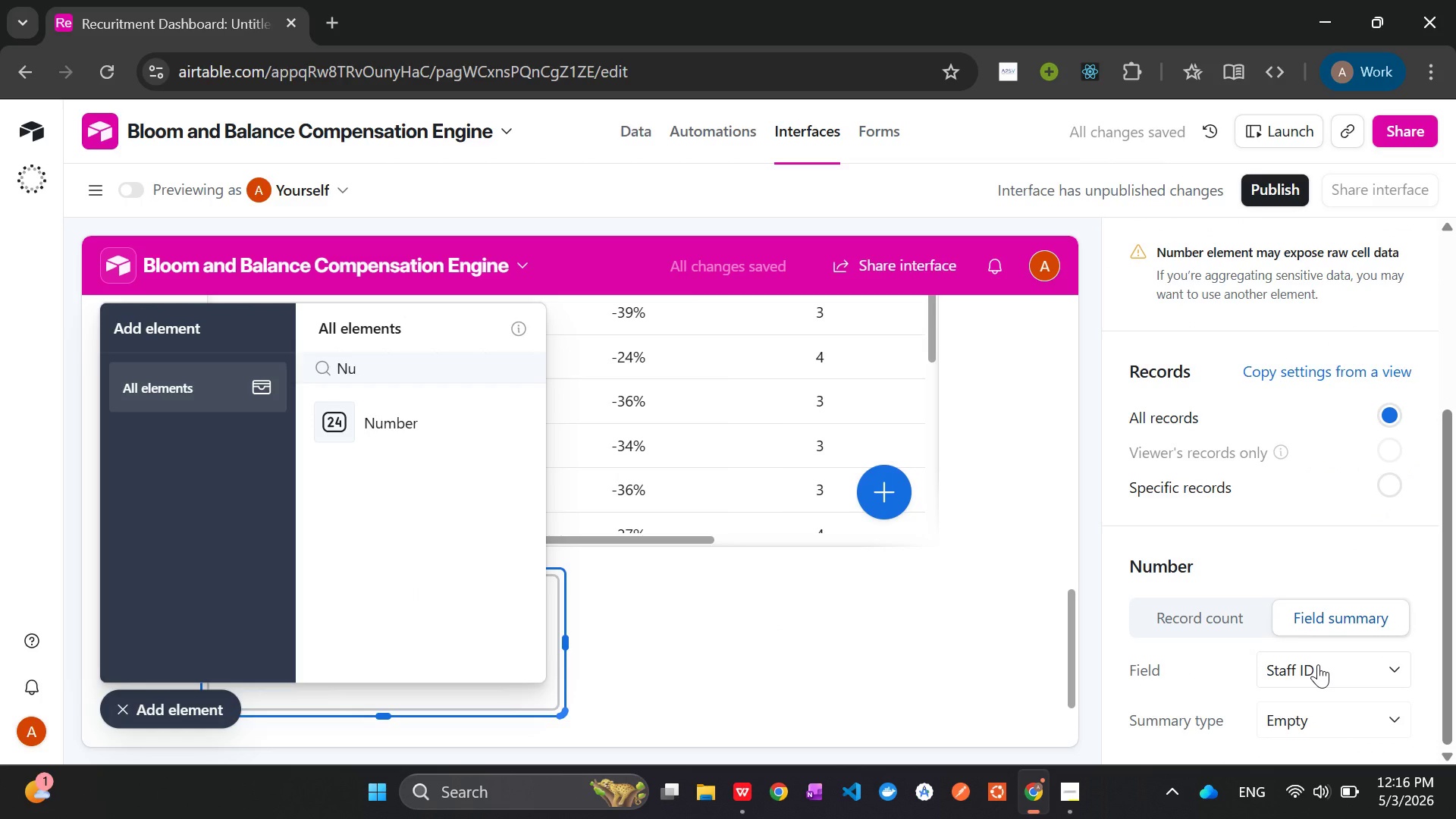 
left_click([1318, 664])
 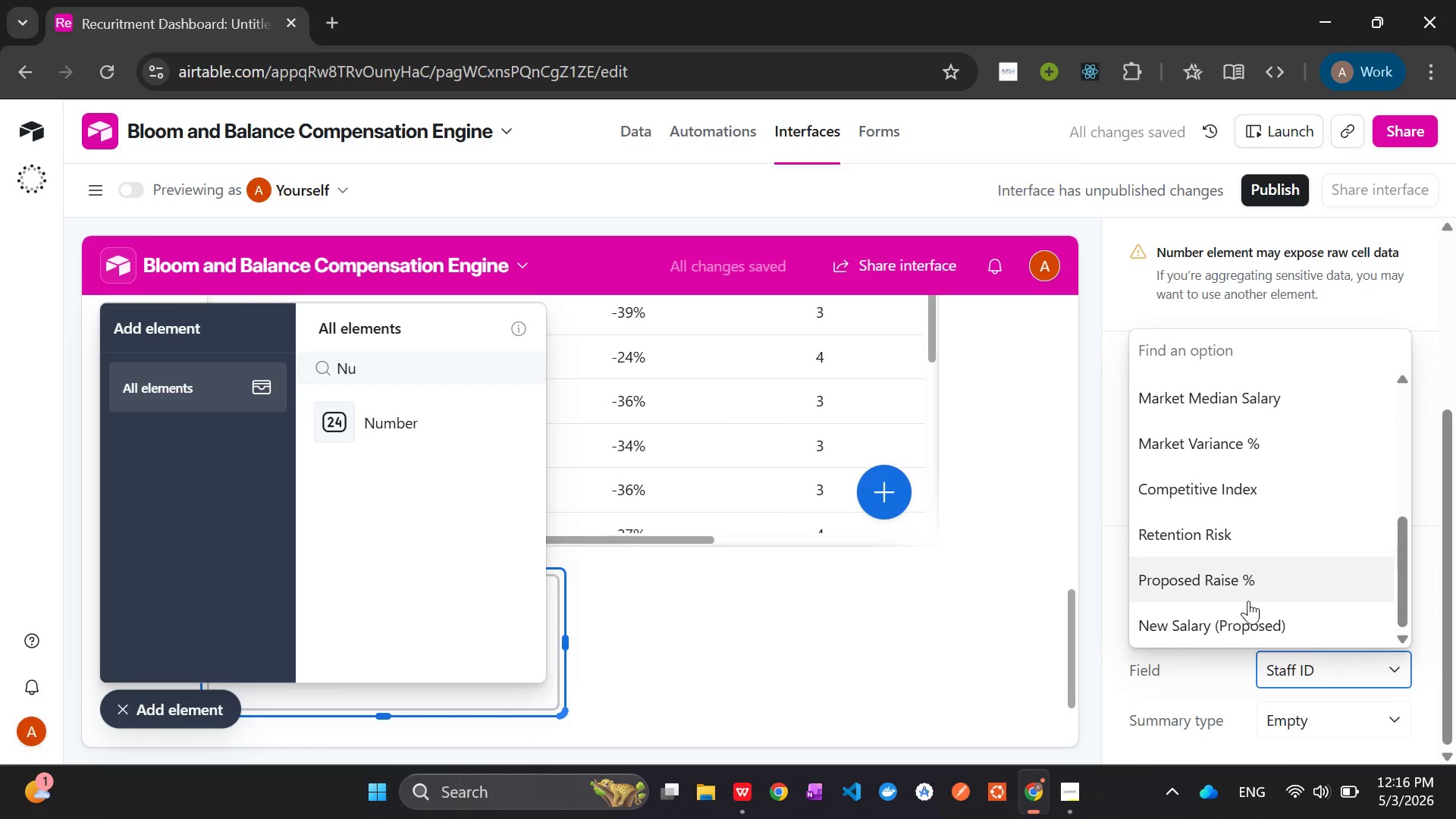 
left_click([1236, 632])
 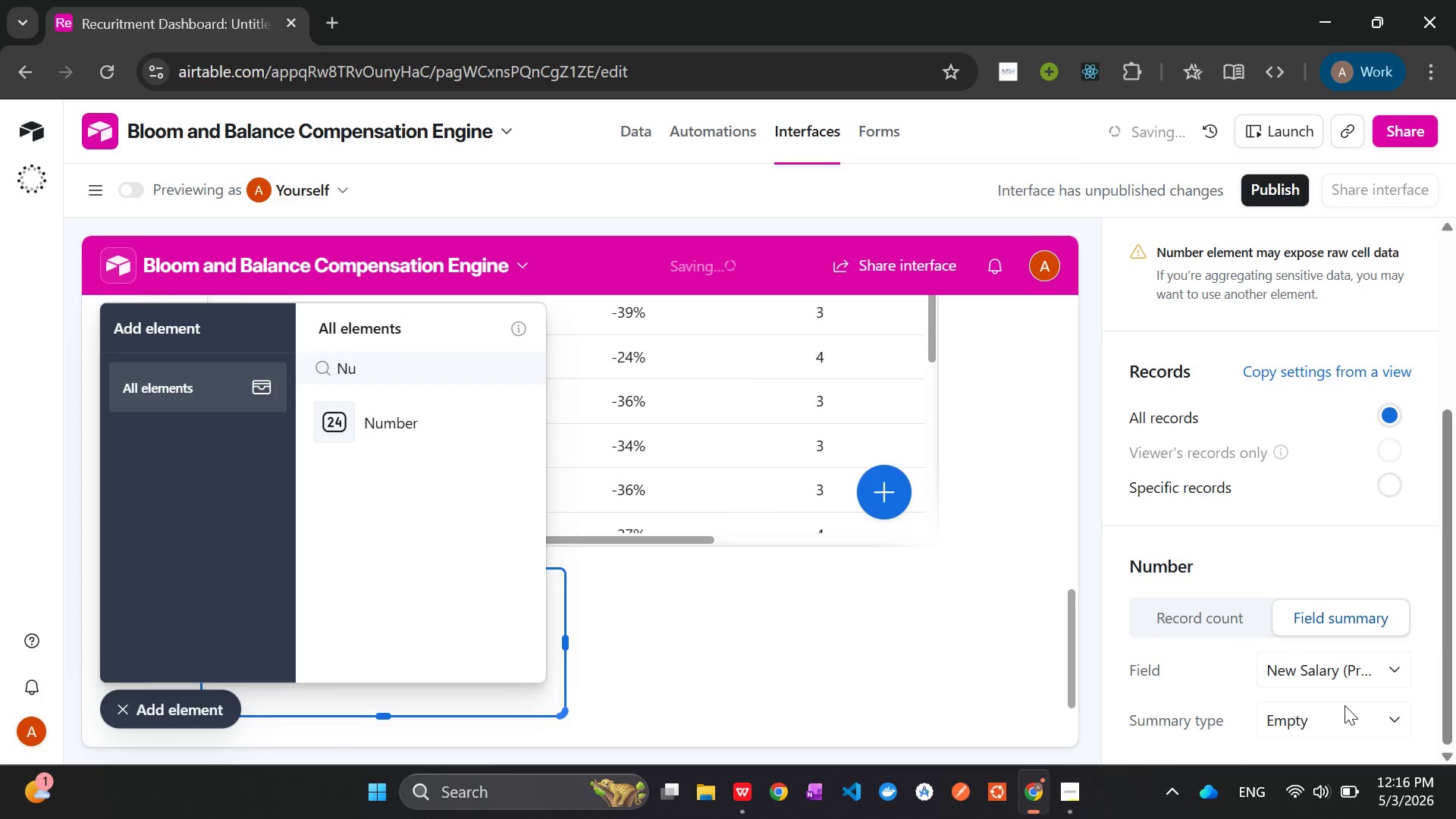 
left_click([1354, 714])
 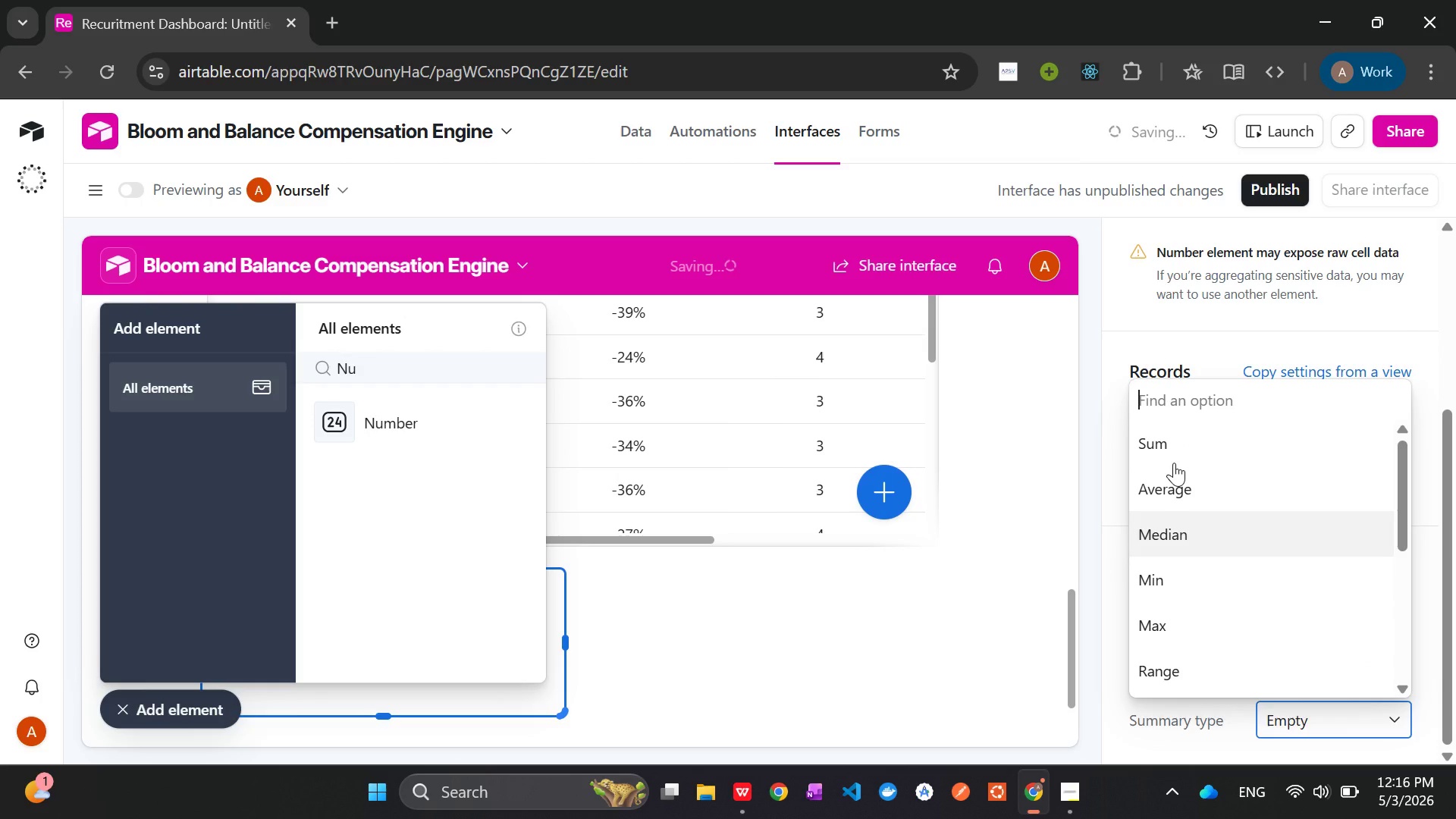 
left_click([1173, 463])
 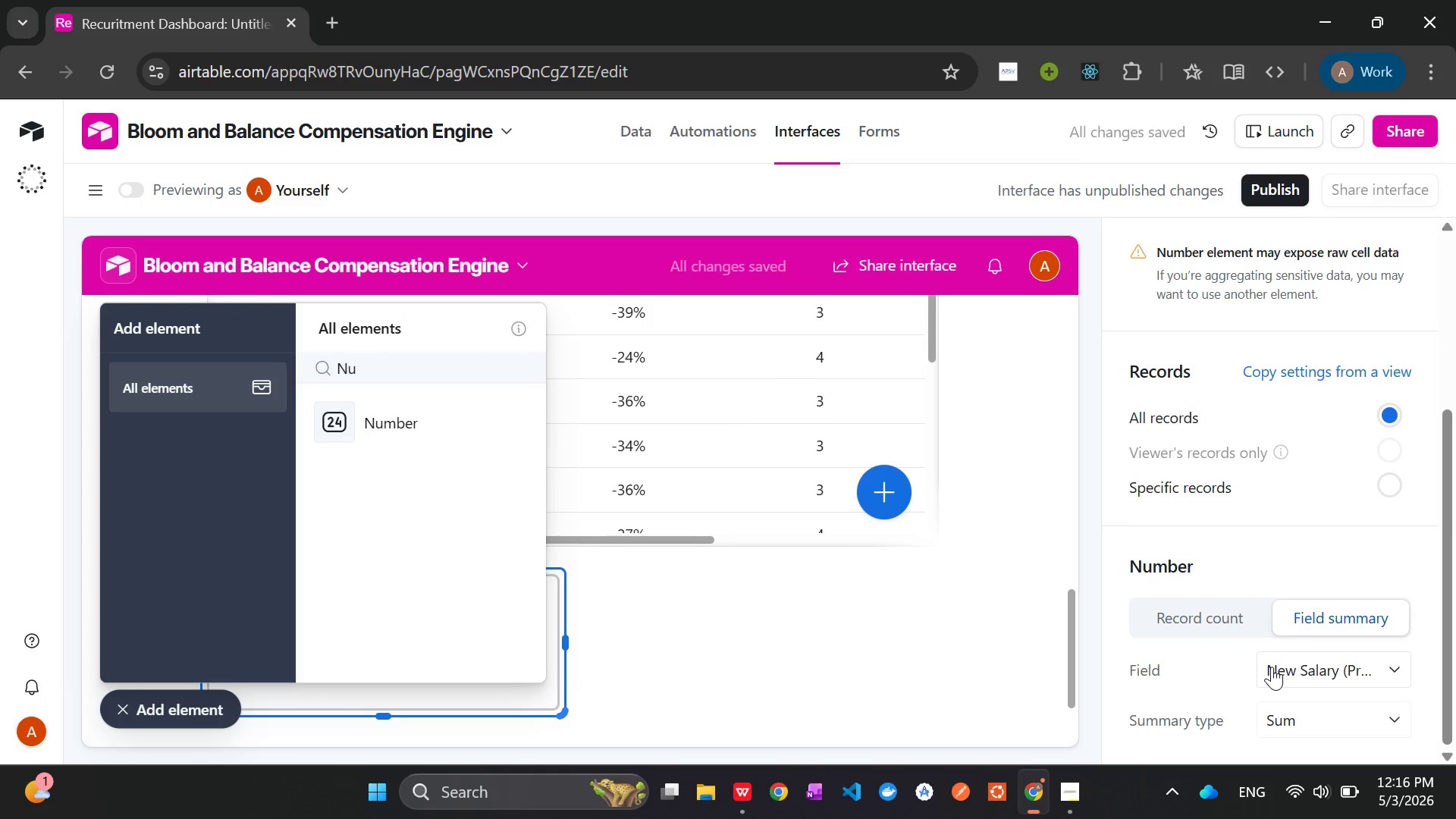 
wait(12.69)
 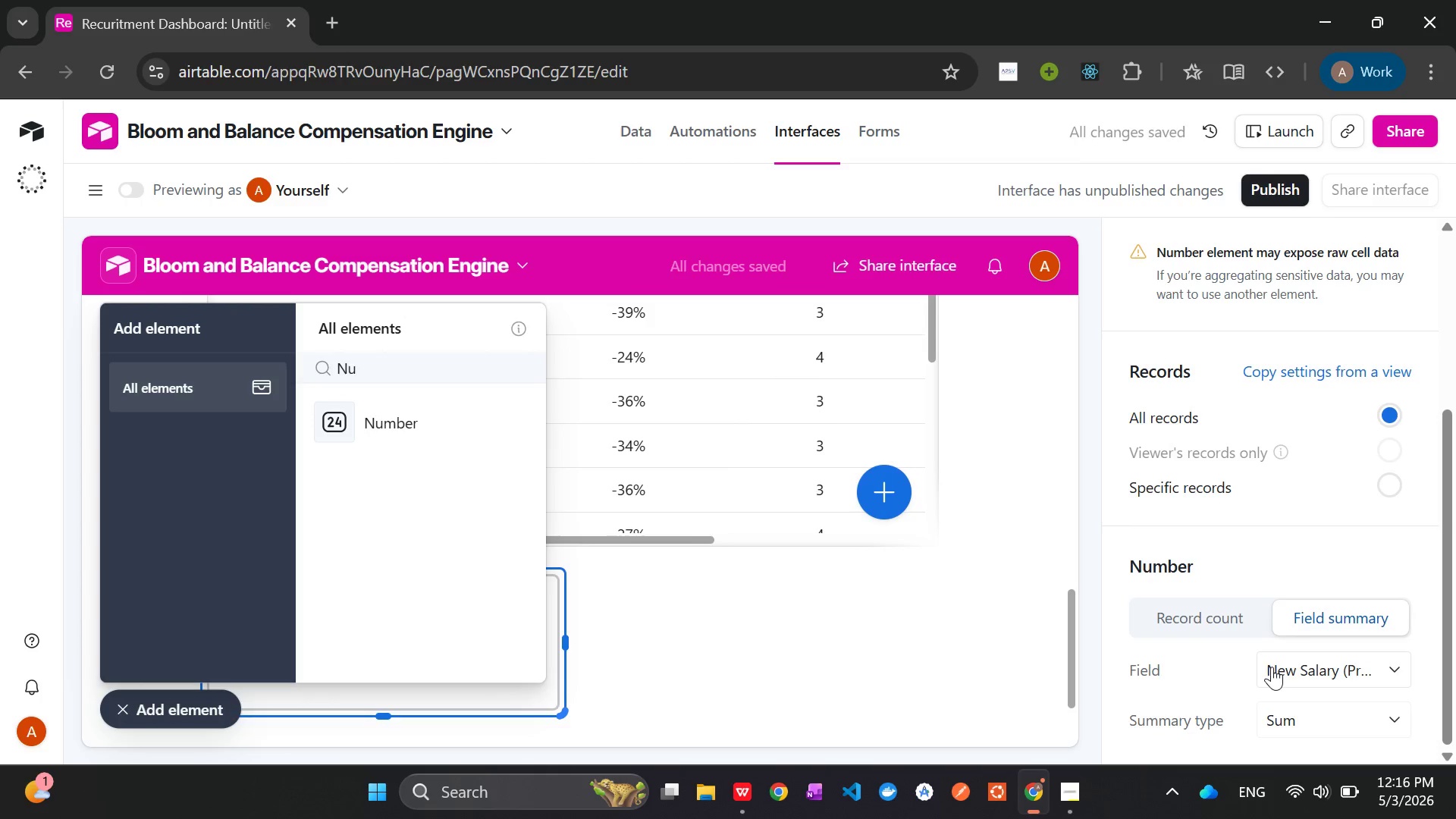 
left_click([189, 711])
 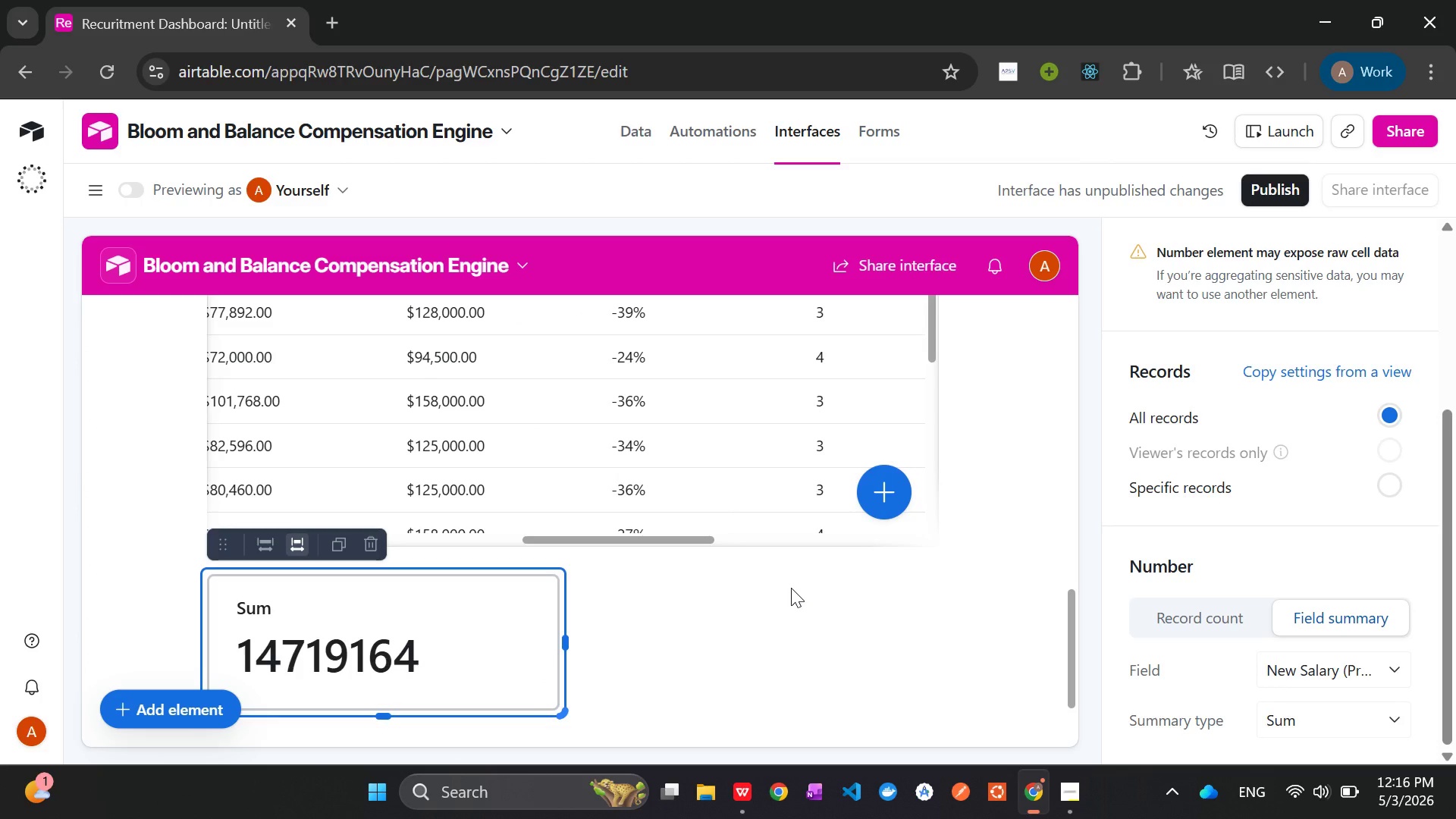 
left_click([791, 588])
 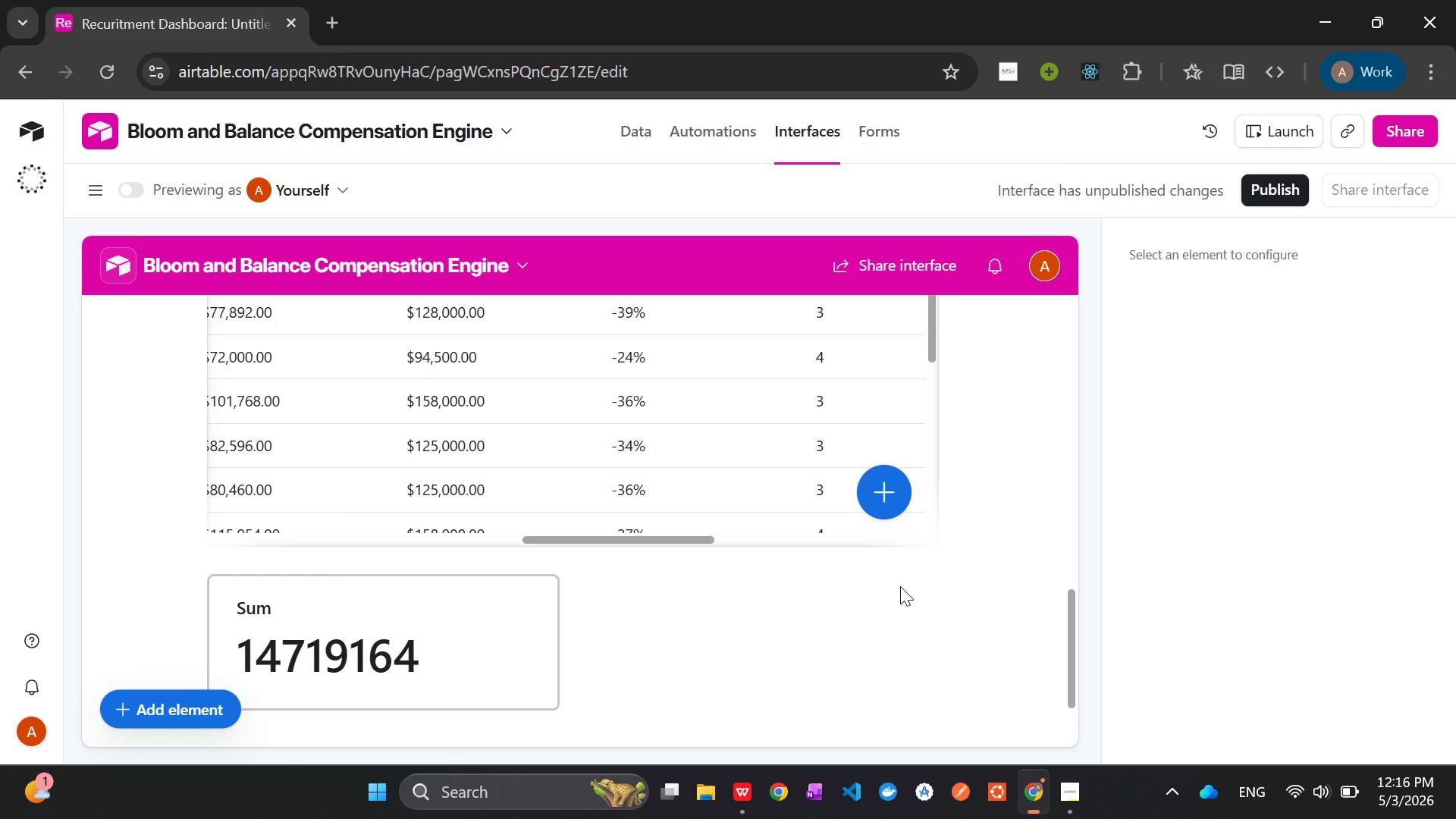 
wait(7.17)
 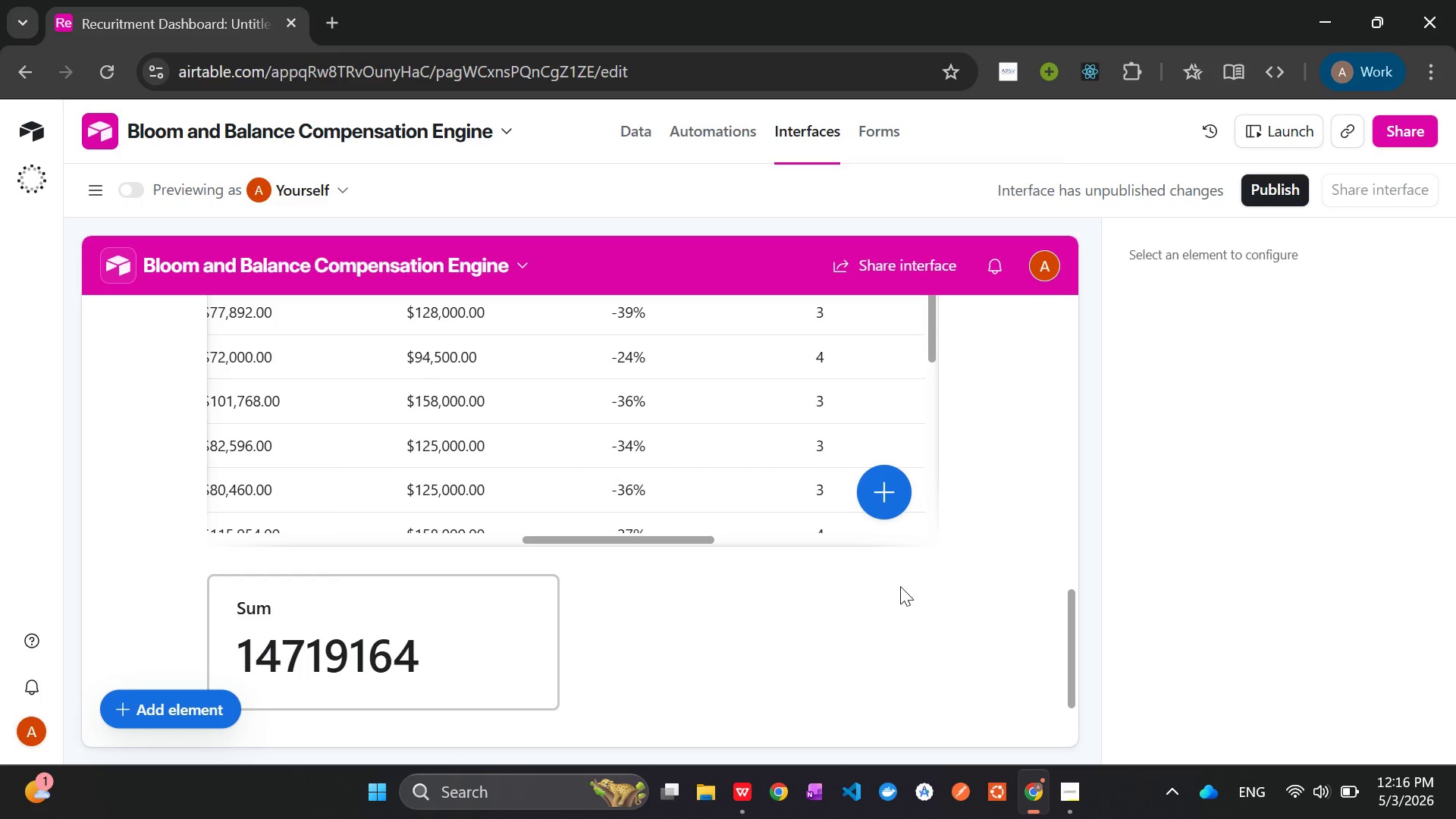 
left_click([165, 706])
 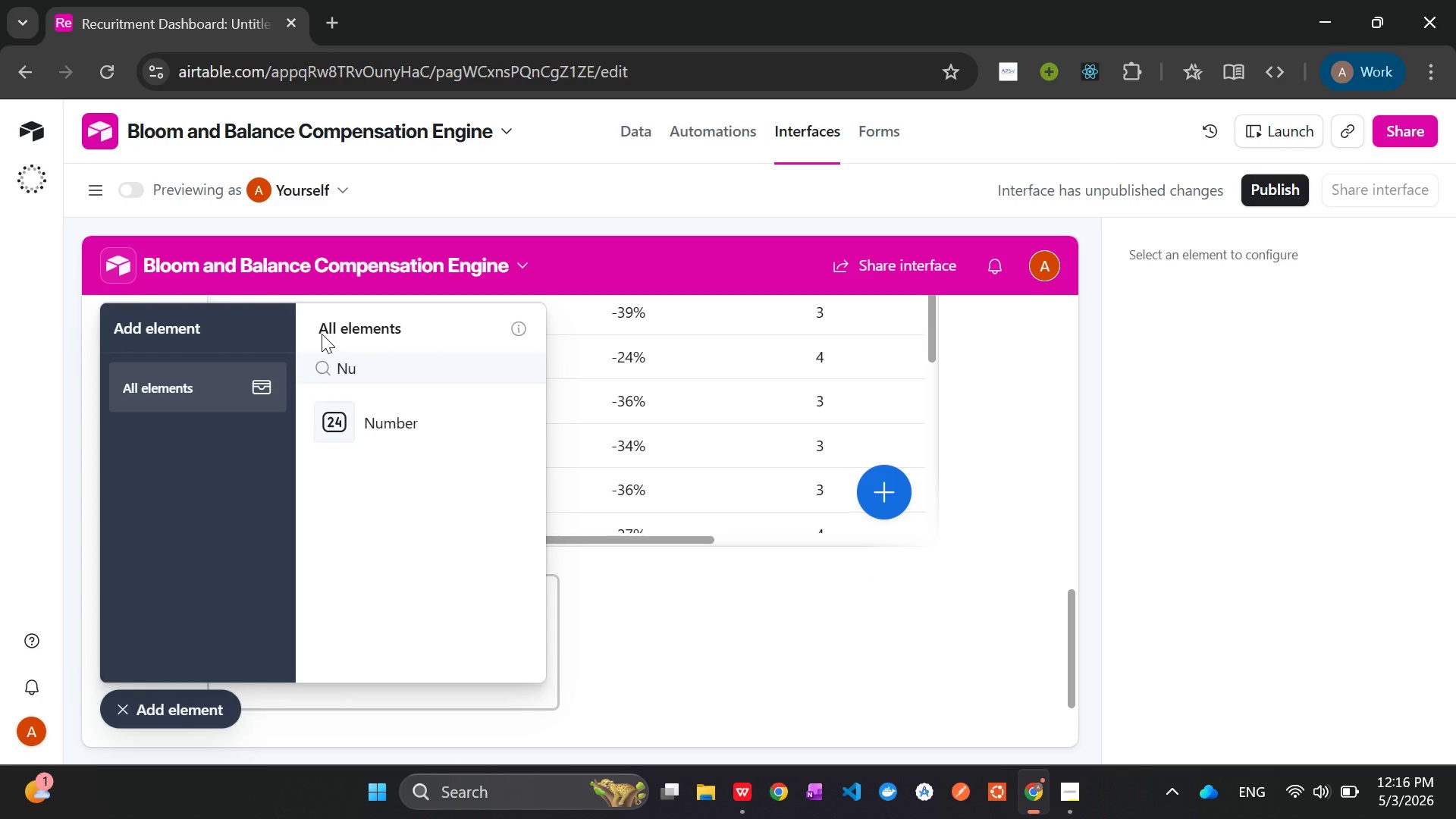 
left_click([366, 360])
 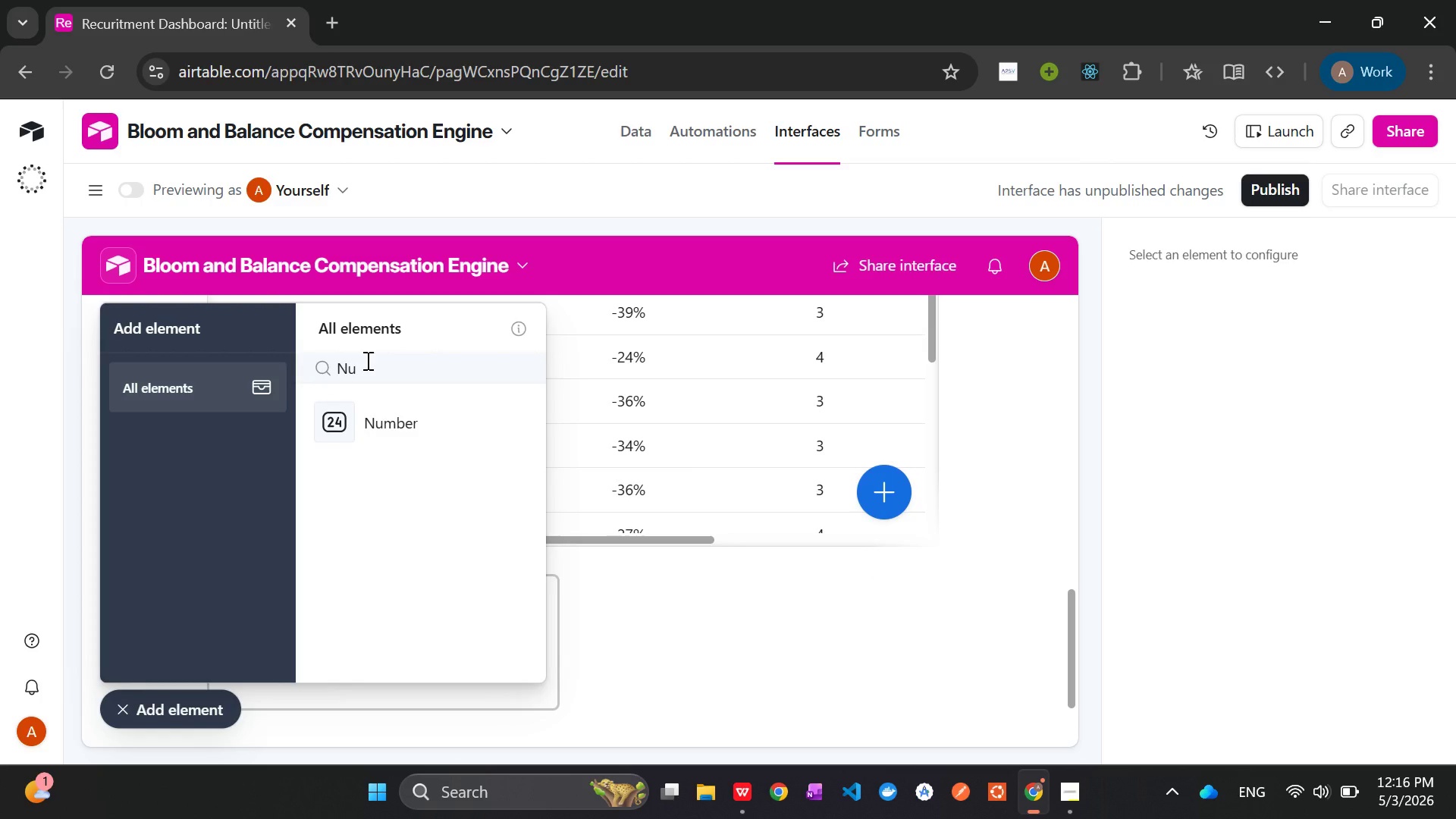 
key(Backspace)
key(Backspace)
type(sli)
key(Backspace)
key(Backspace)
key(Backspace)
 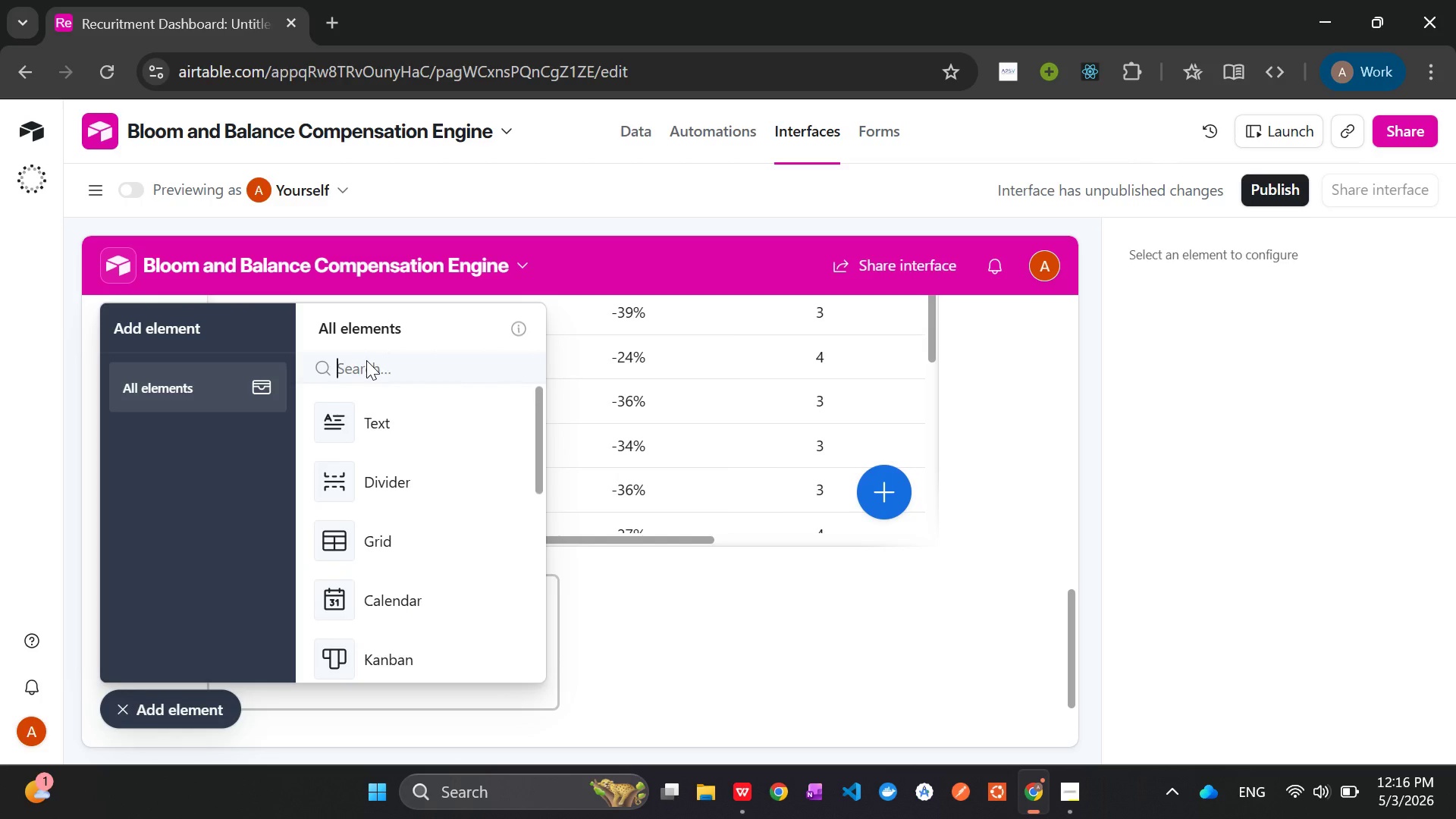 
hold_key(key=ShiftLeft, duration=0.5)
 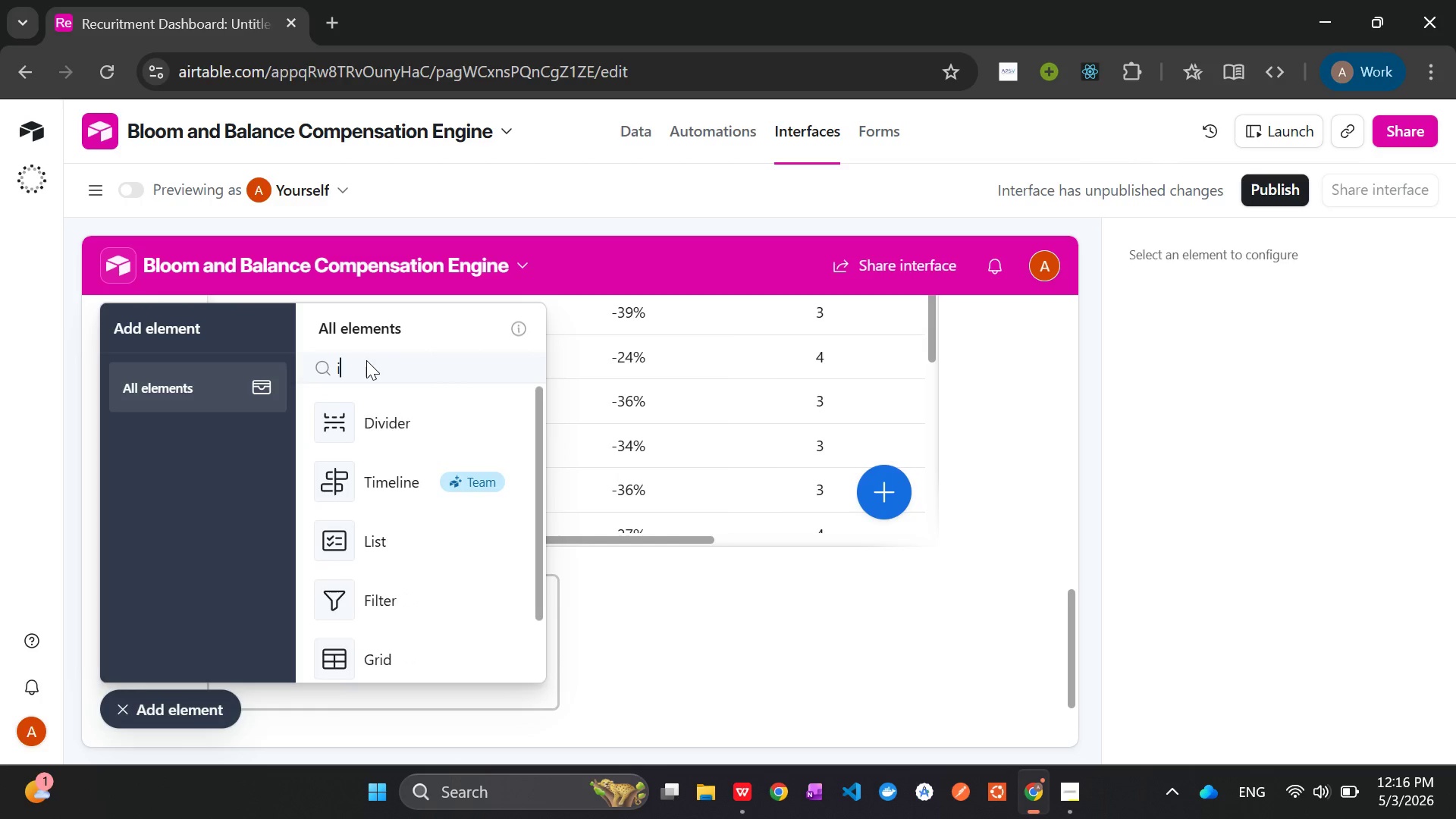 
type(in)
key(Backspace)
type(m)
key(Backspace)
key(Backspace)
type(Nu)
key(Backspace)
key(Backspace)
 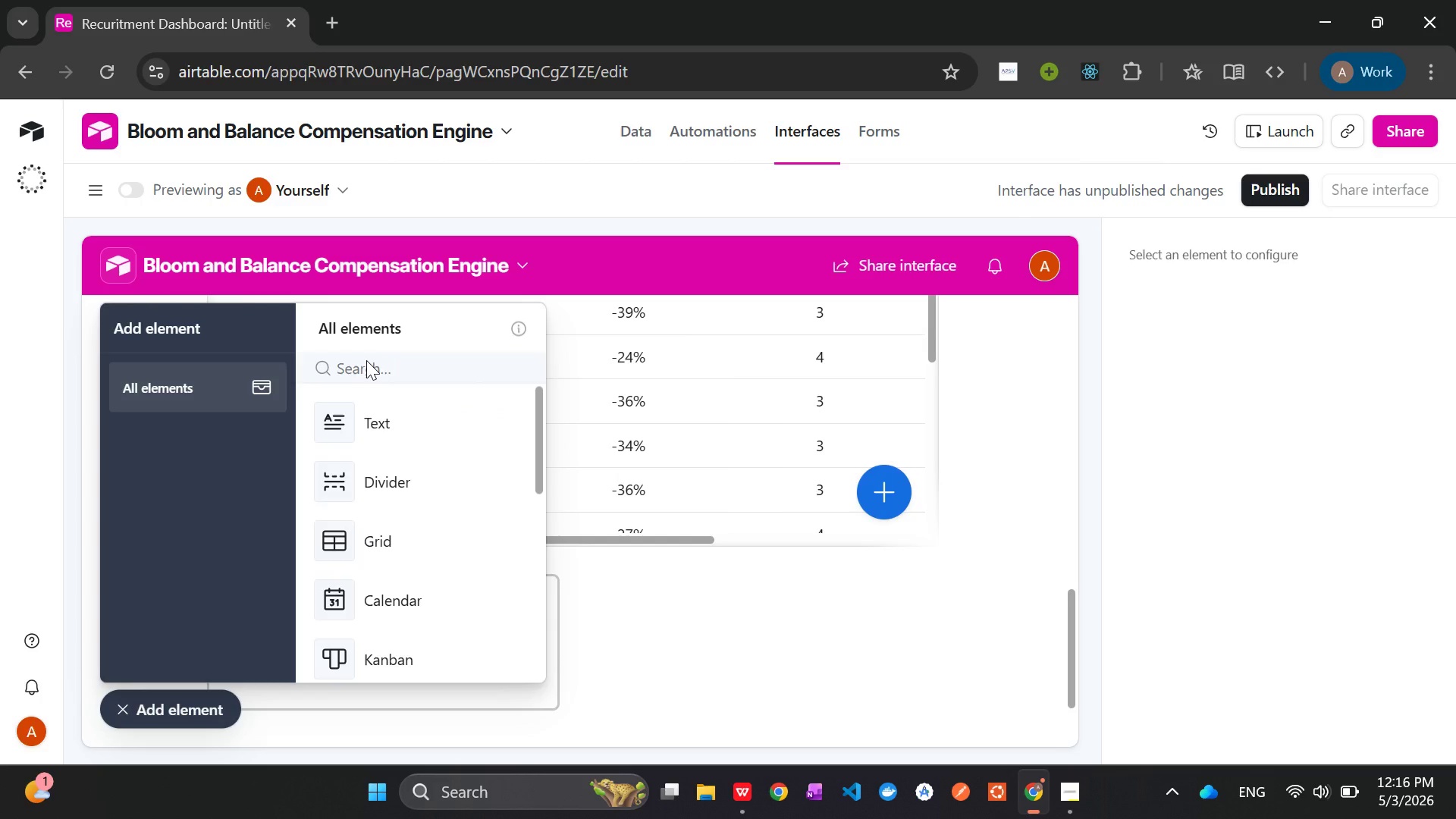 
wait(5.61)
 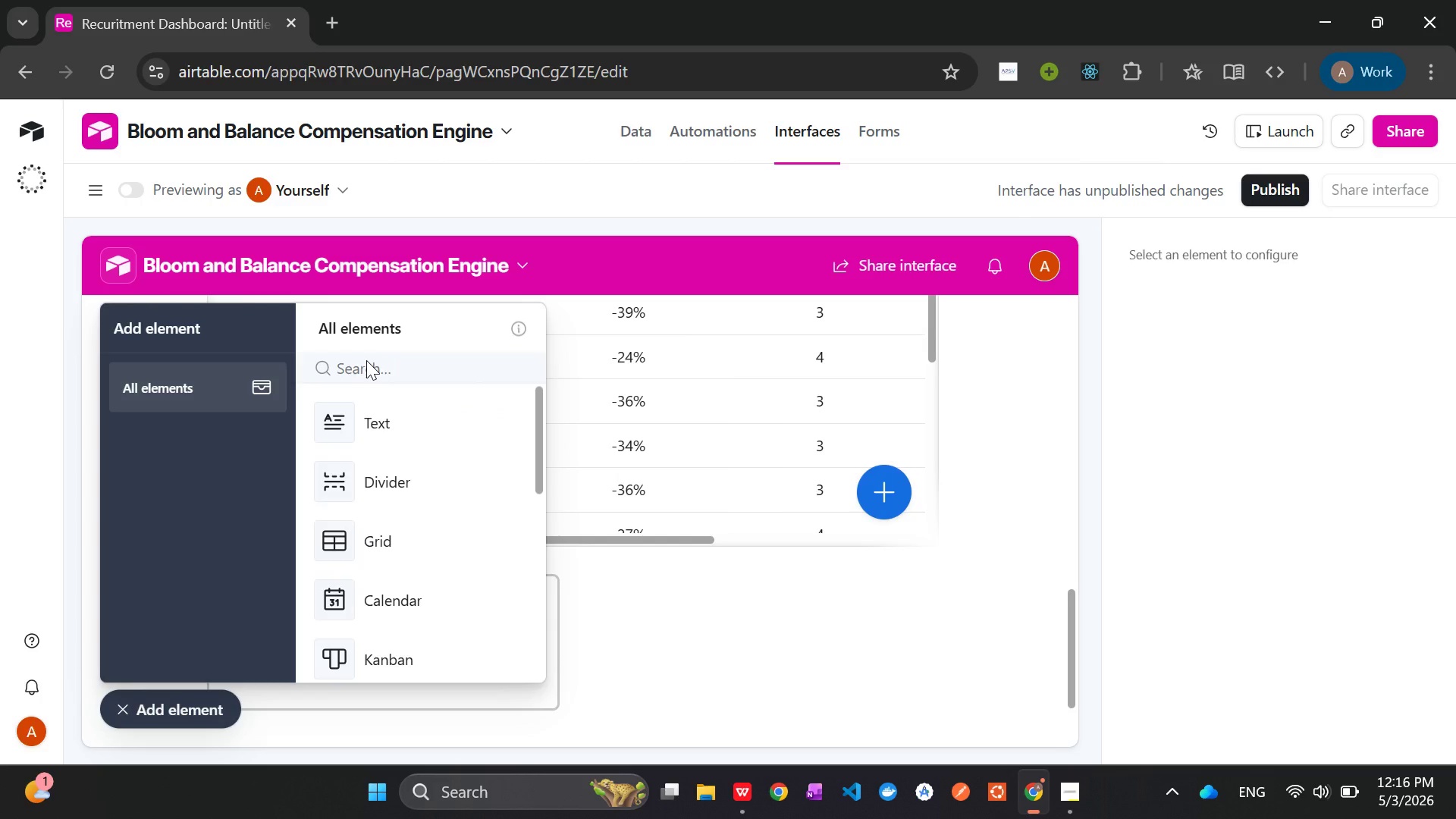 
left_click([770, 629])
 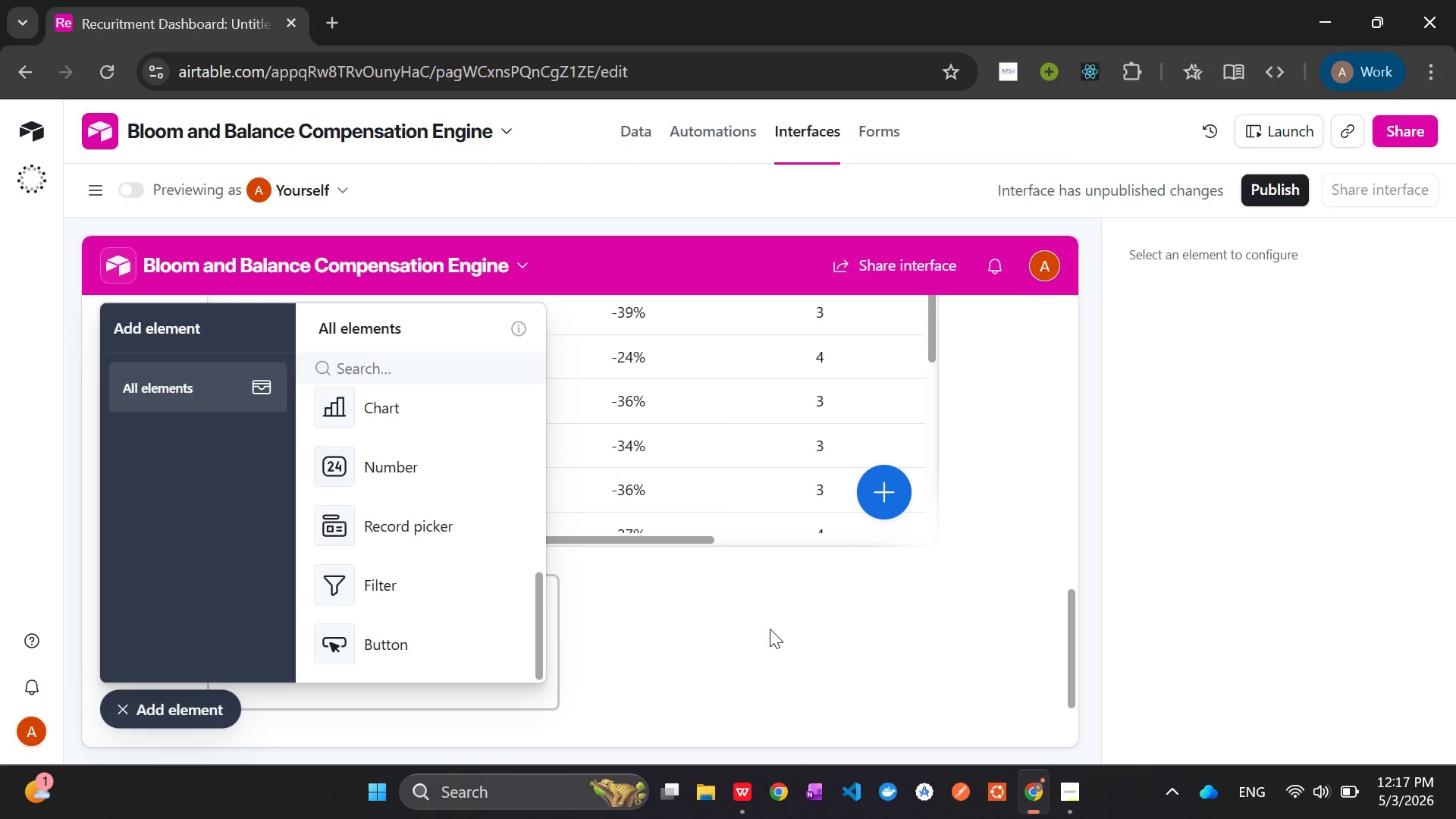 
wait(12.34)
 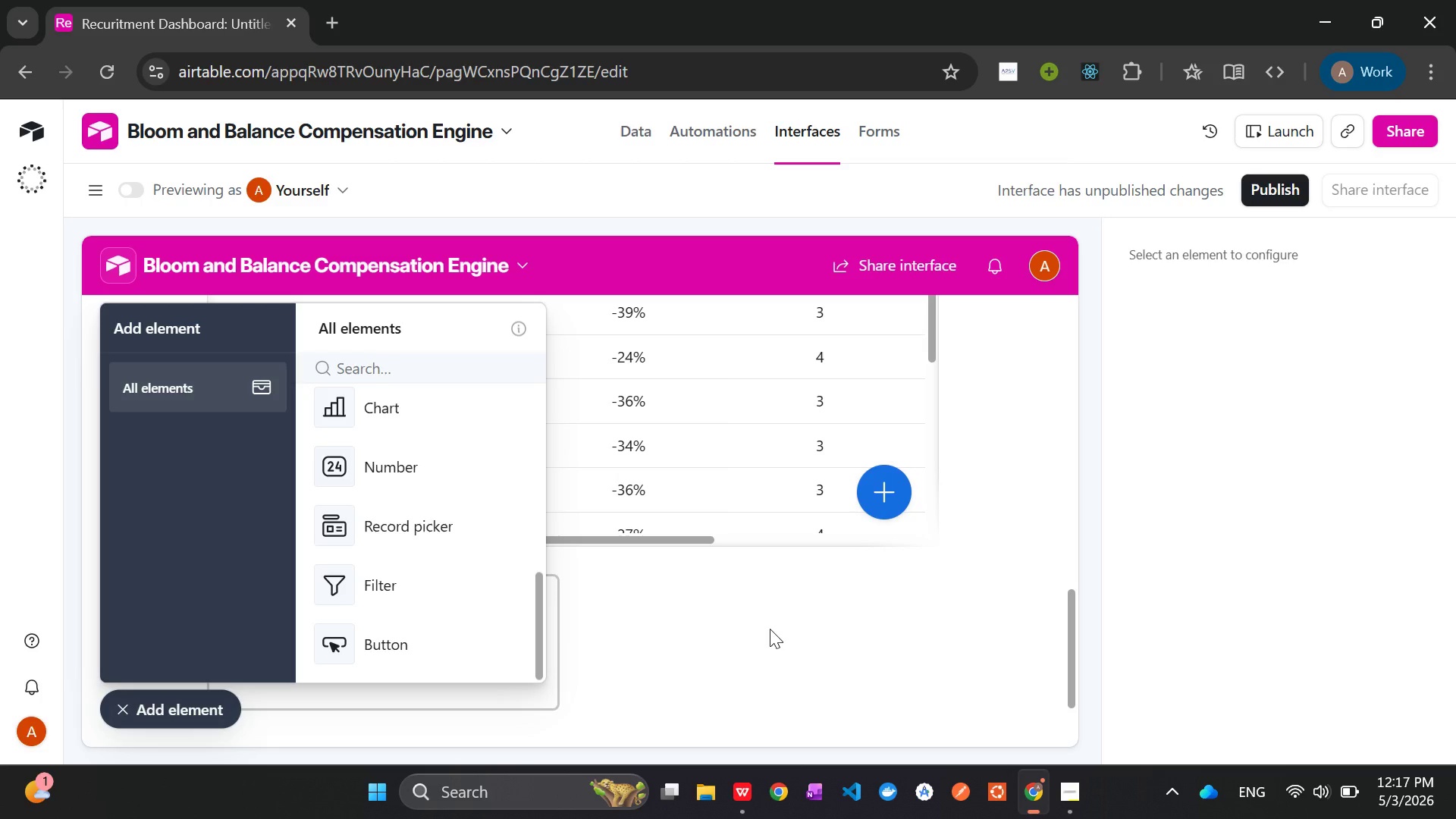 
left_click([1070, 801])